 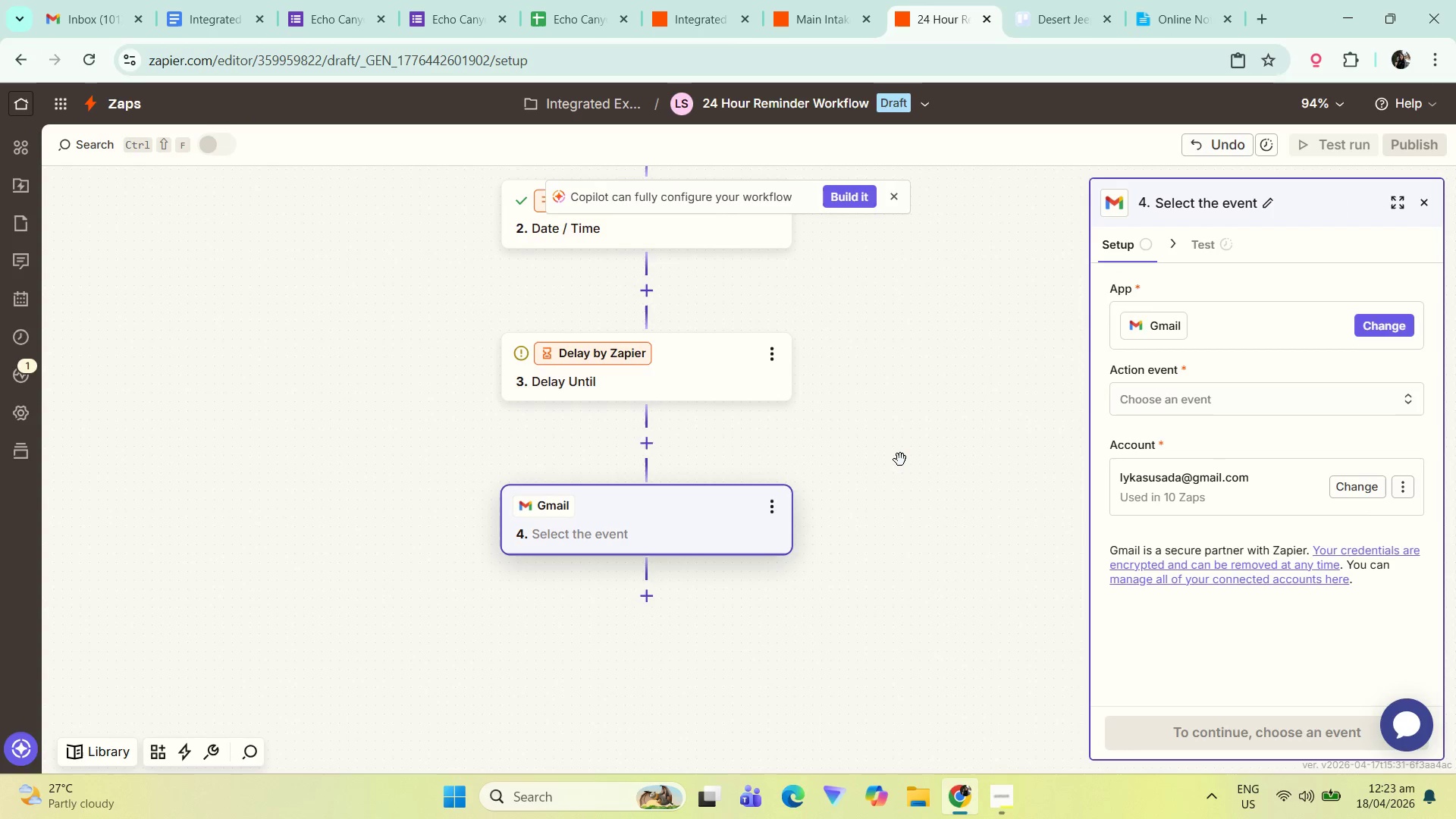 
left_click([647, 439])
 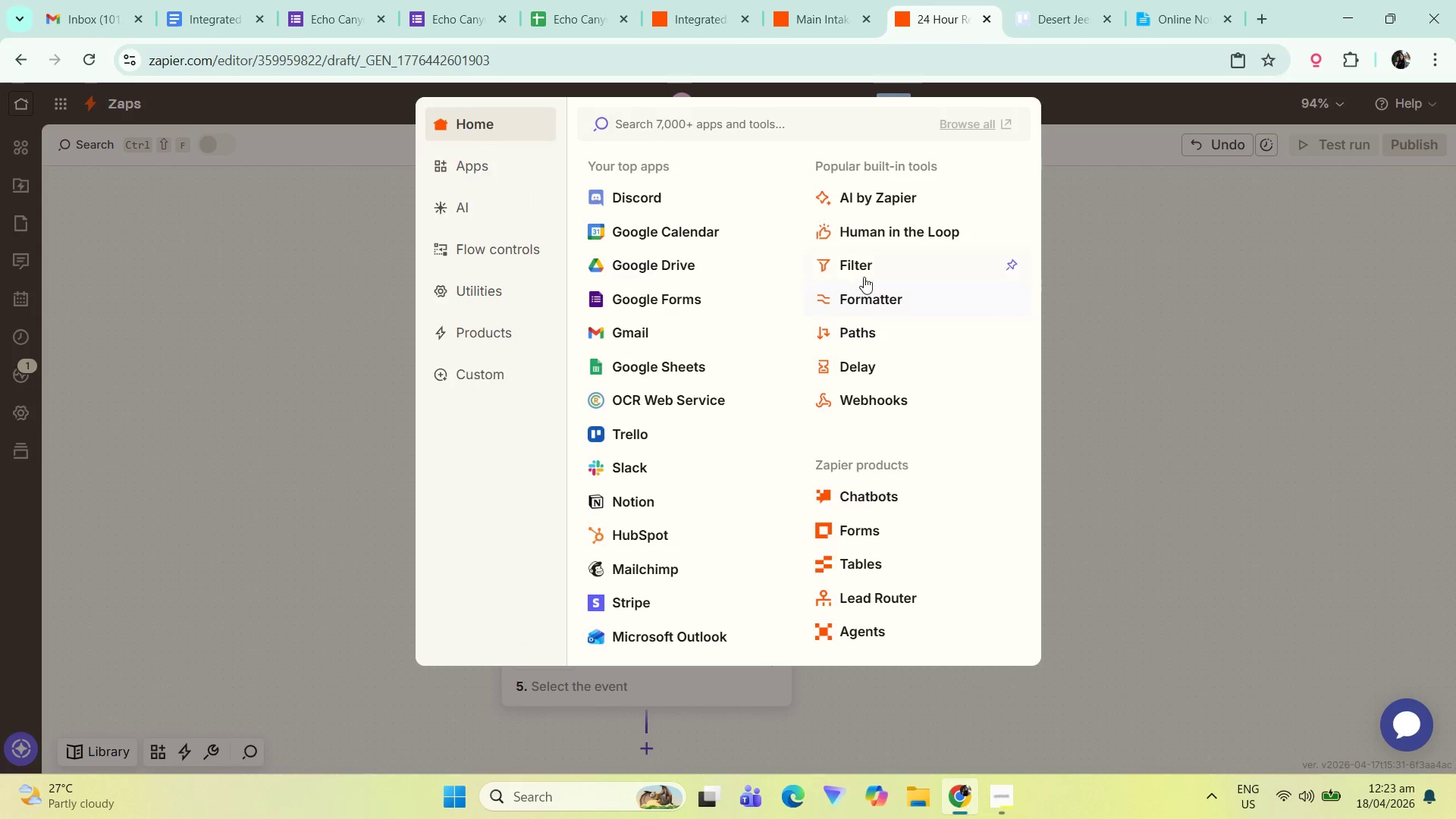 
left_click([871, 256])
 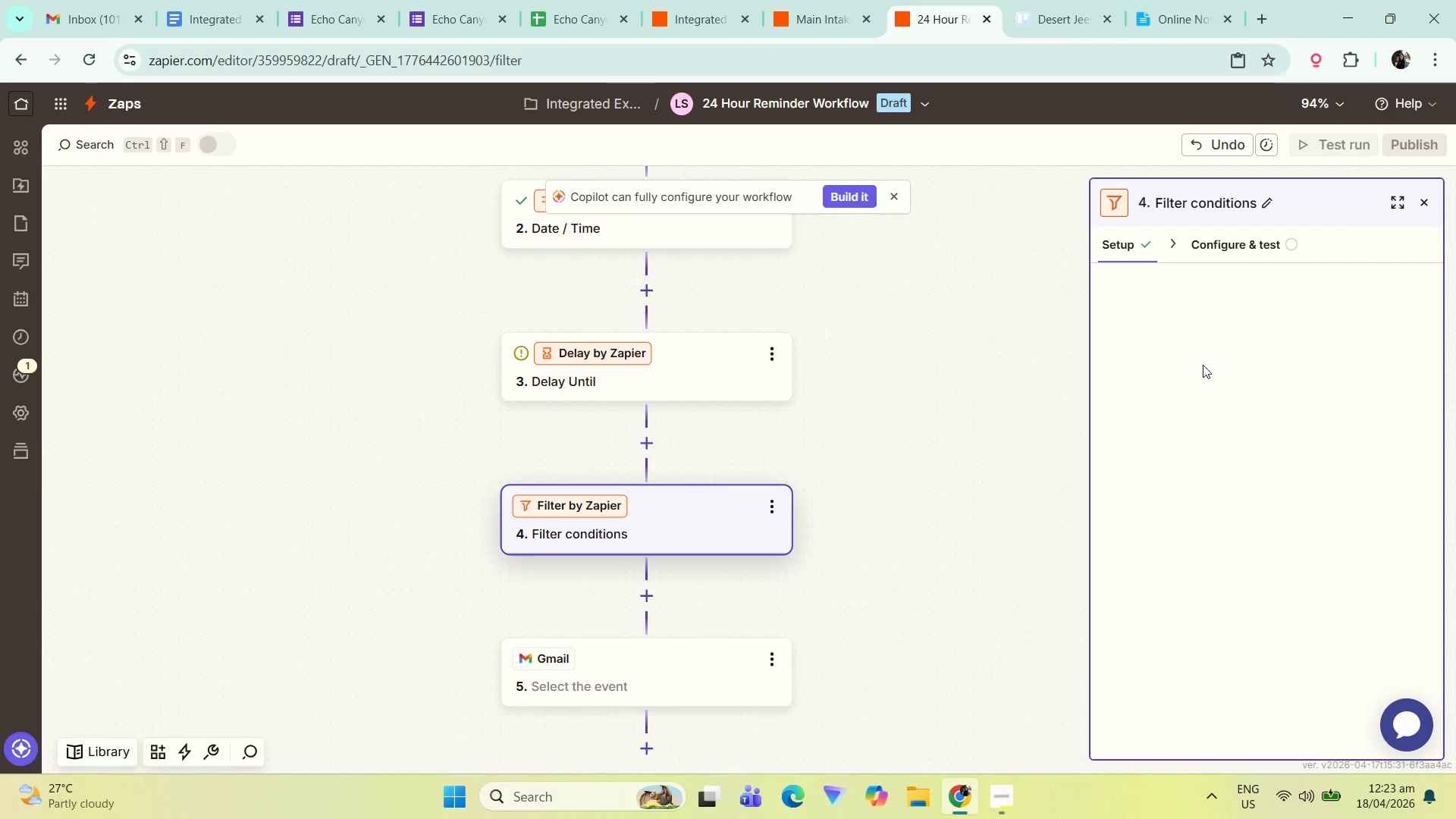 
left_click([1193, 323])
 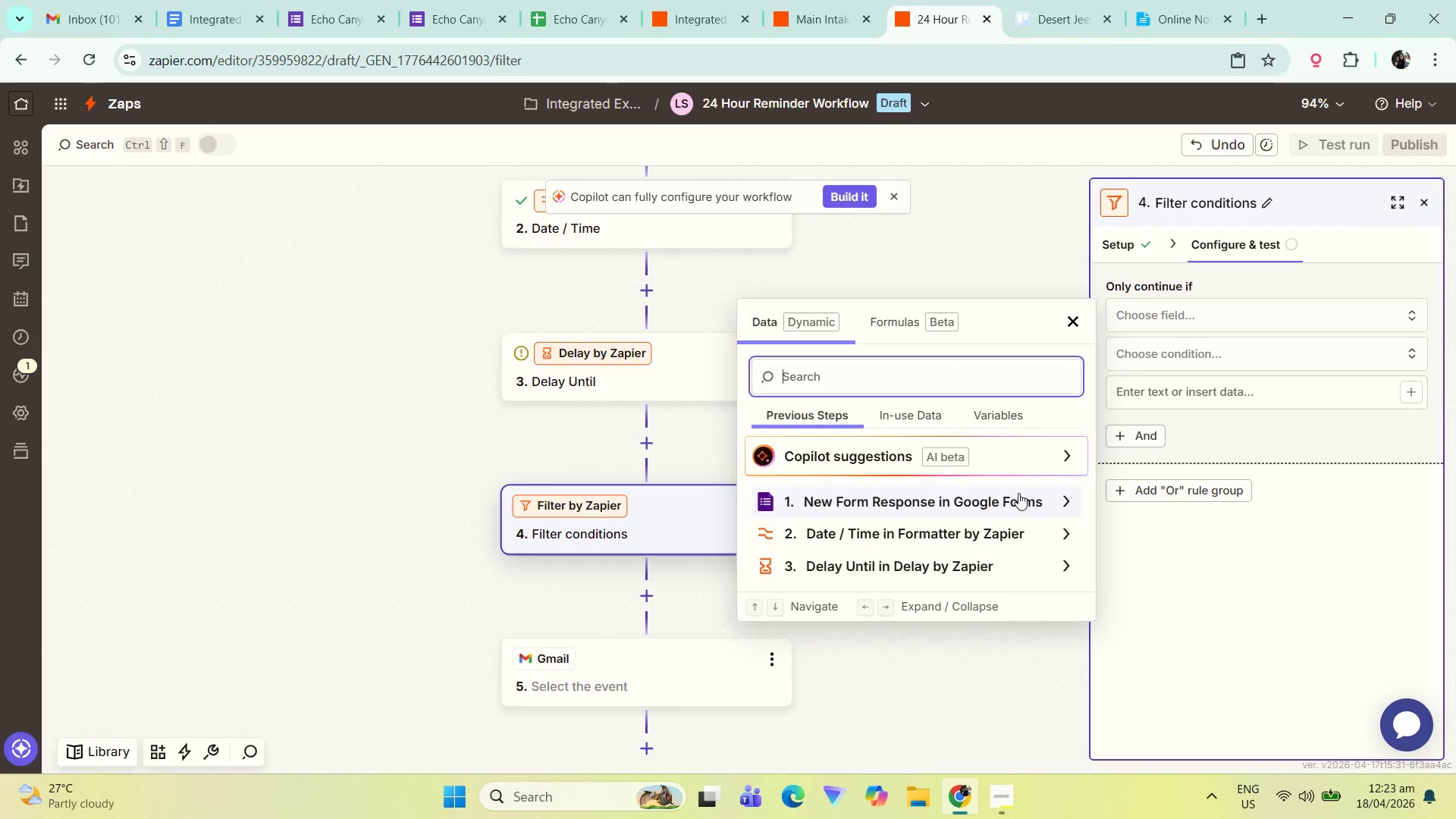 
left_click([1024, 494])
 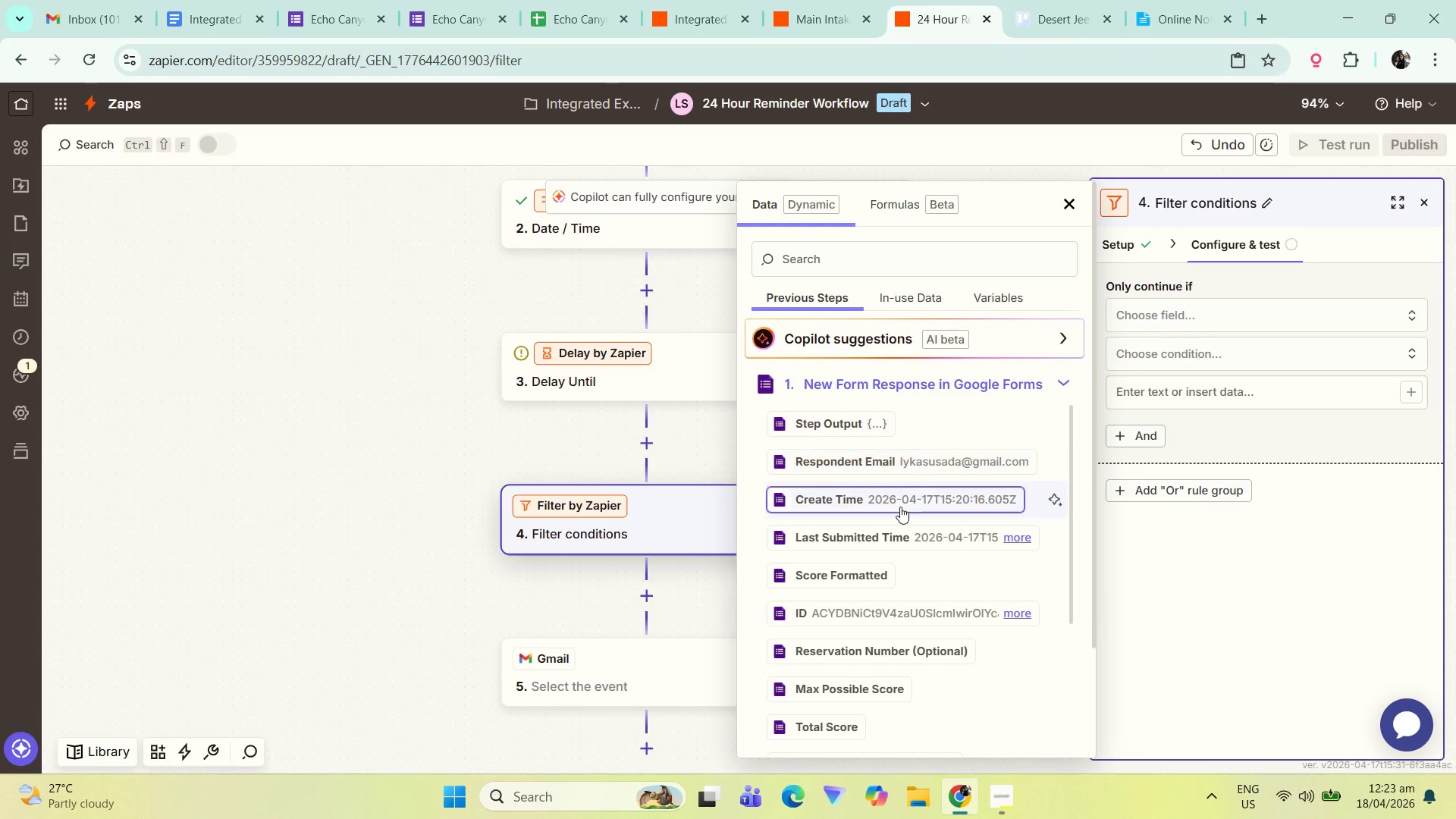 
scroll: coordinate [902, 521], scroll_direction: down, amount: 4.0
 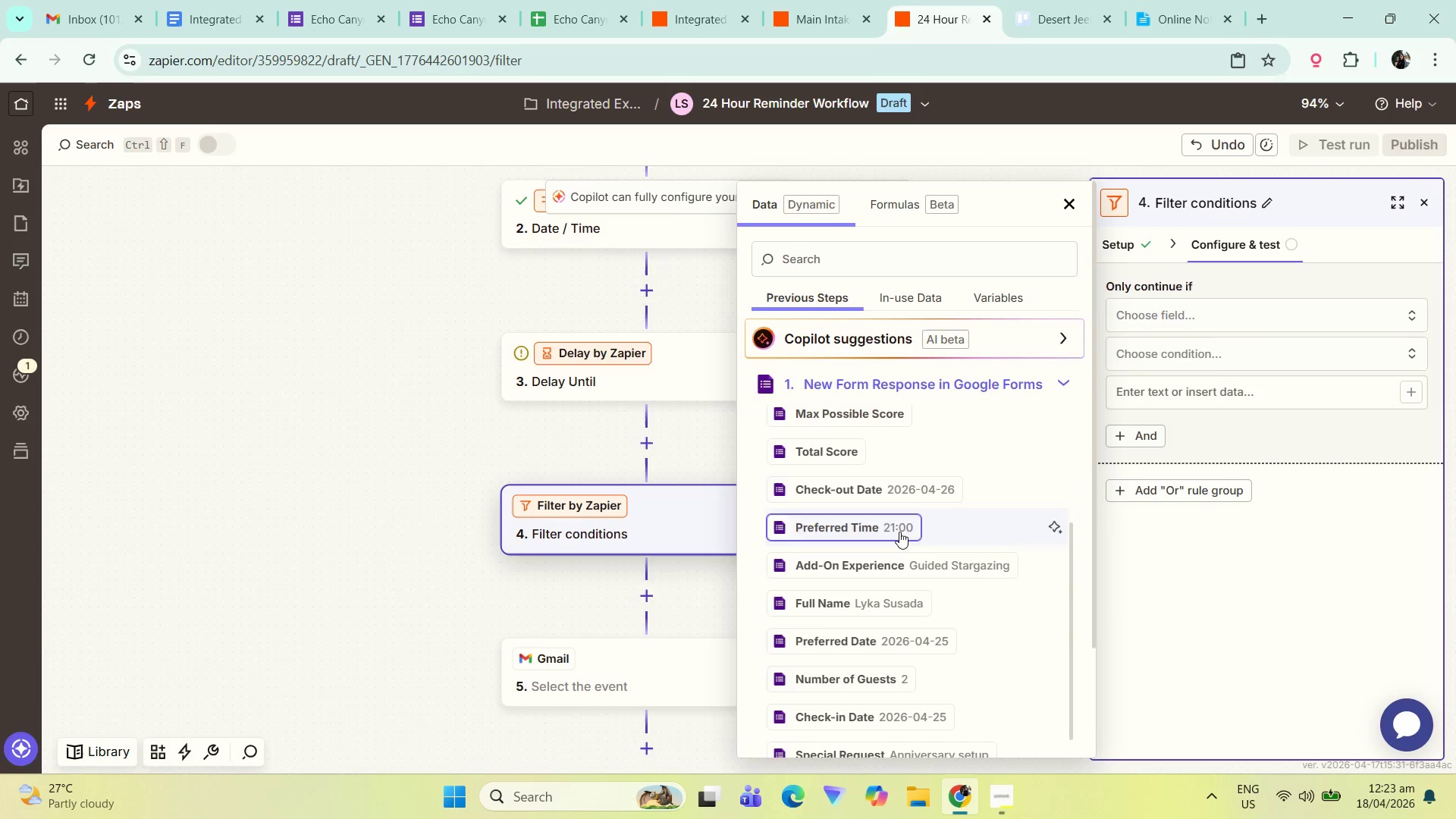 
left_click([897, 565])
 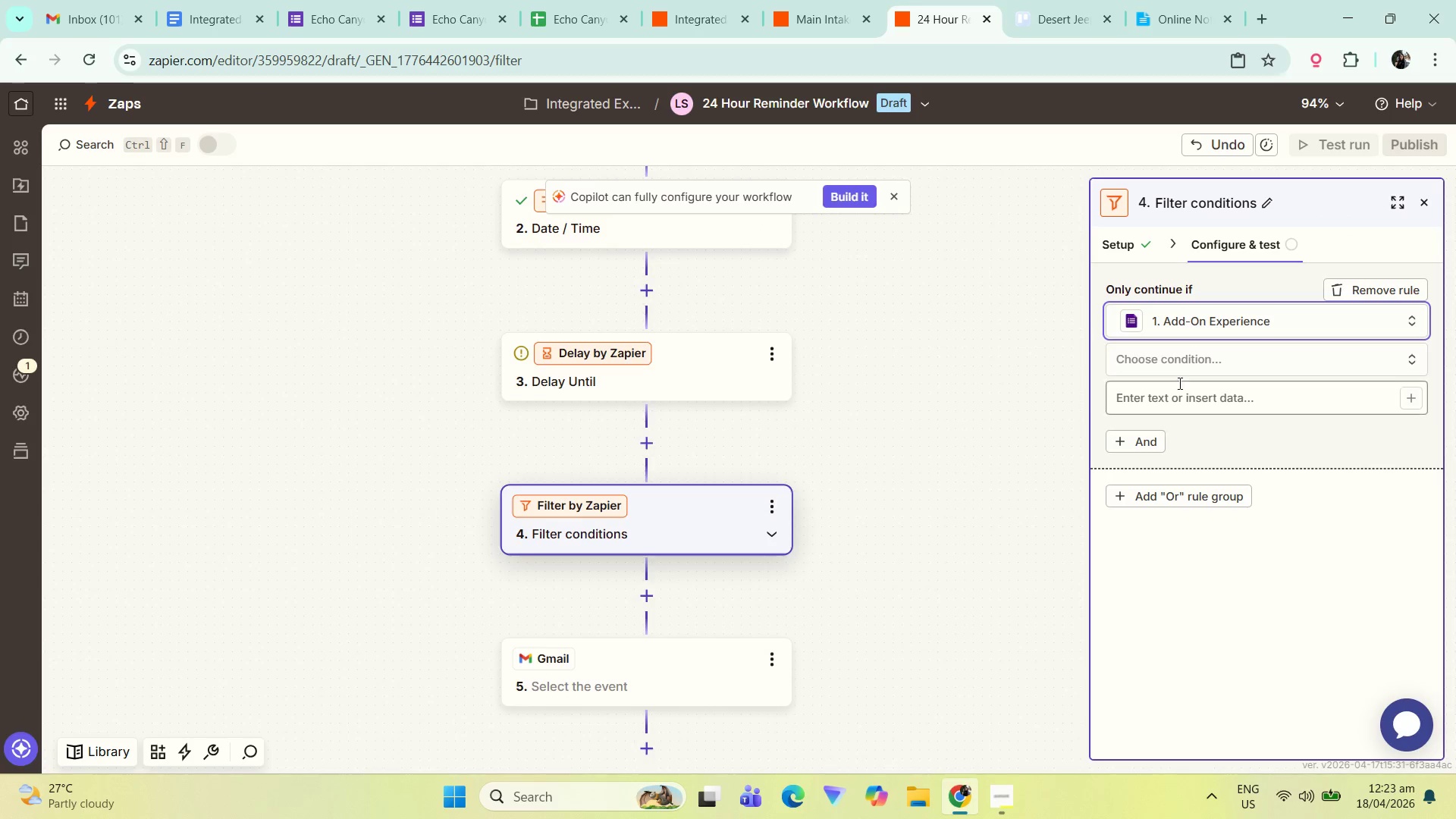 
left_click([1191, 362])
 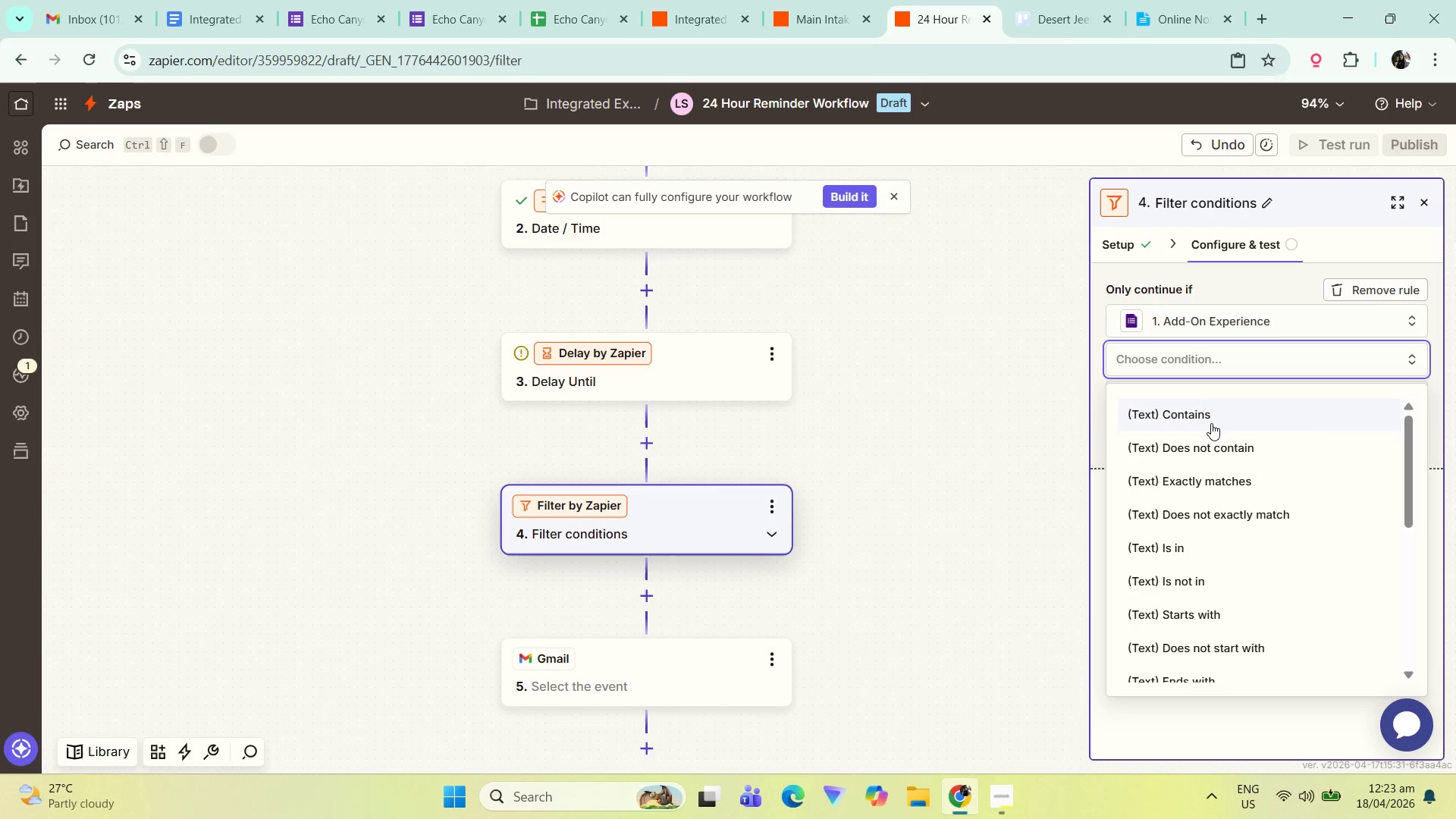 
left_click([1213, 428])
 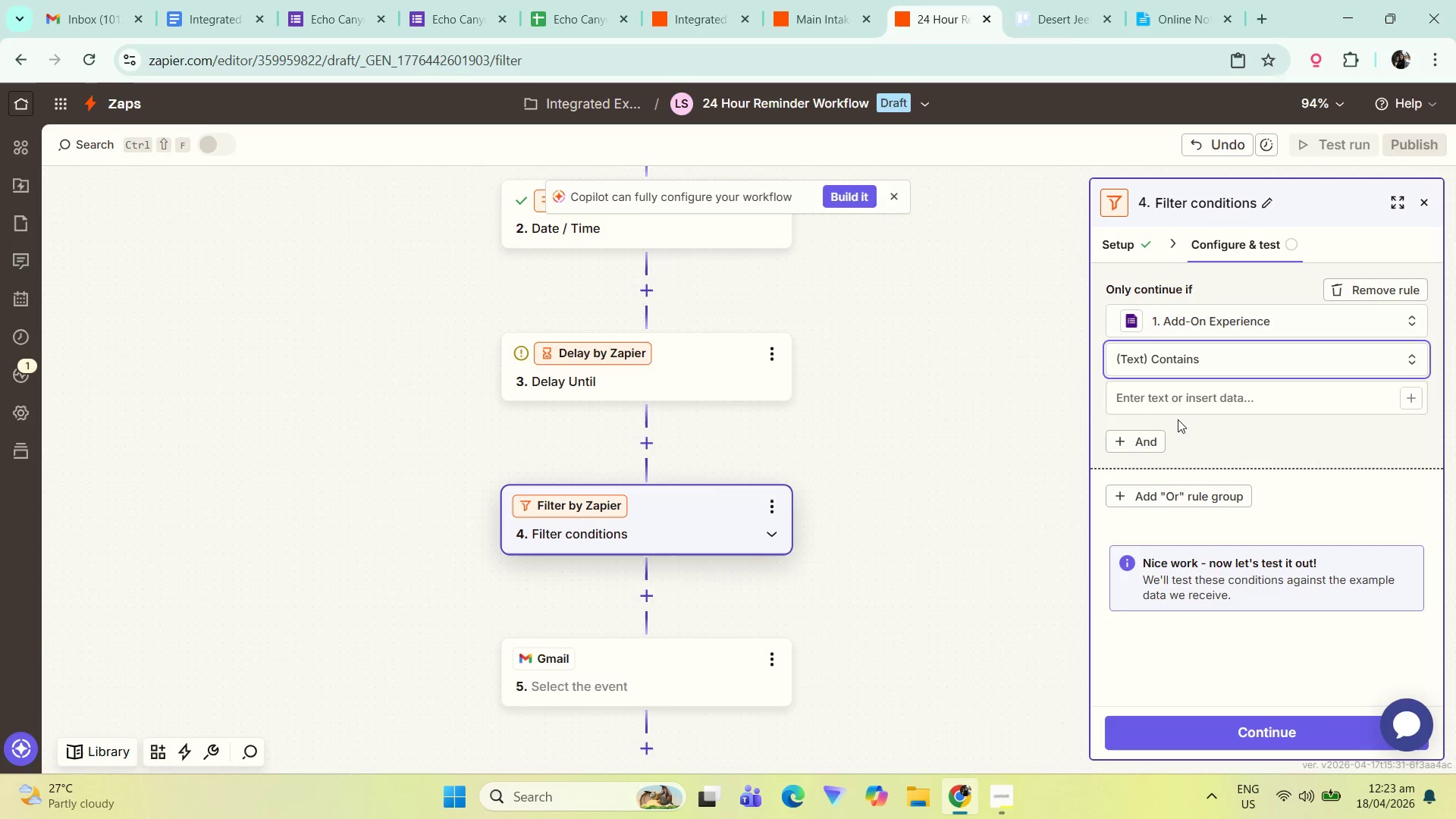 
double_click([1178, 411])
 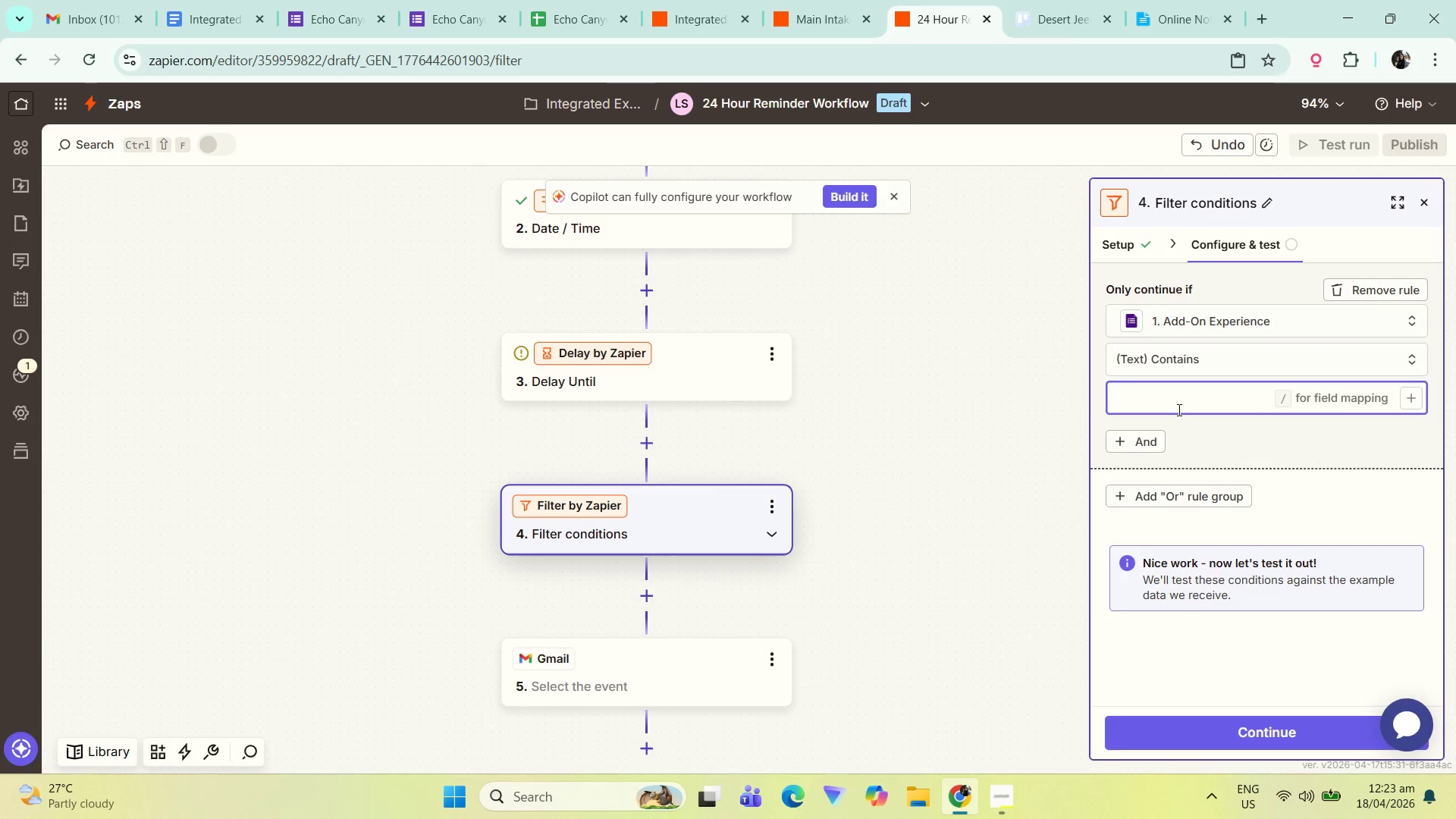 
type(G)
key(Backspace)
key(Backspace)
type(Guided Stargazing)
 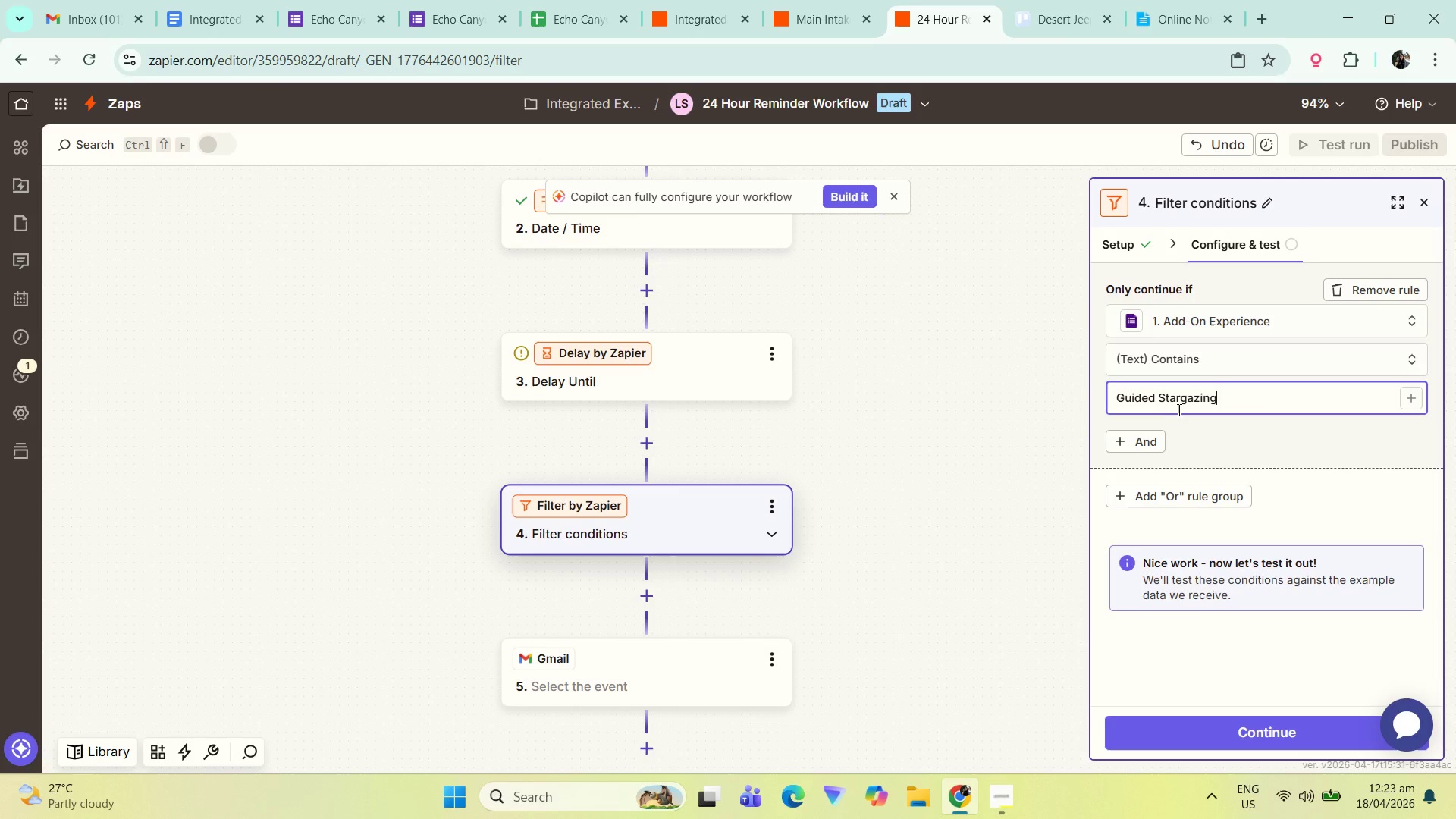 
left_click([1210, 428])
 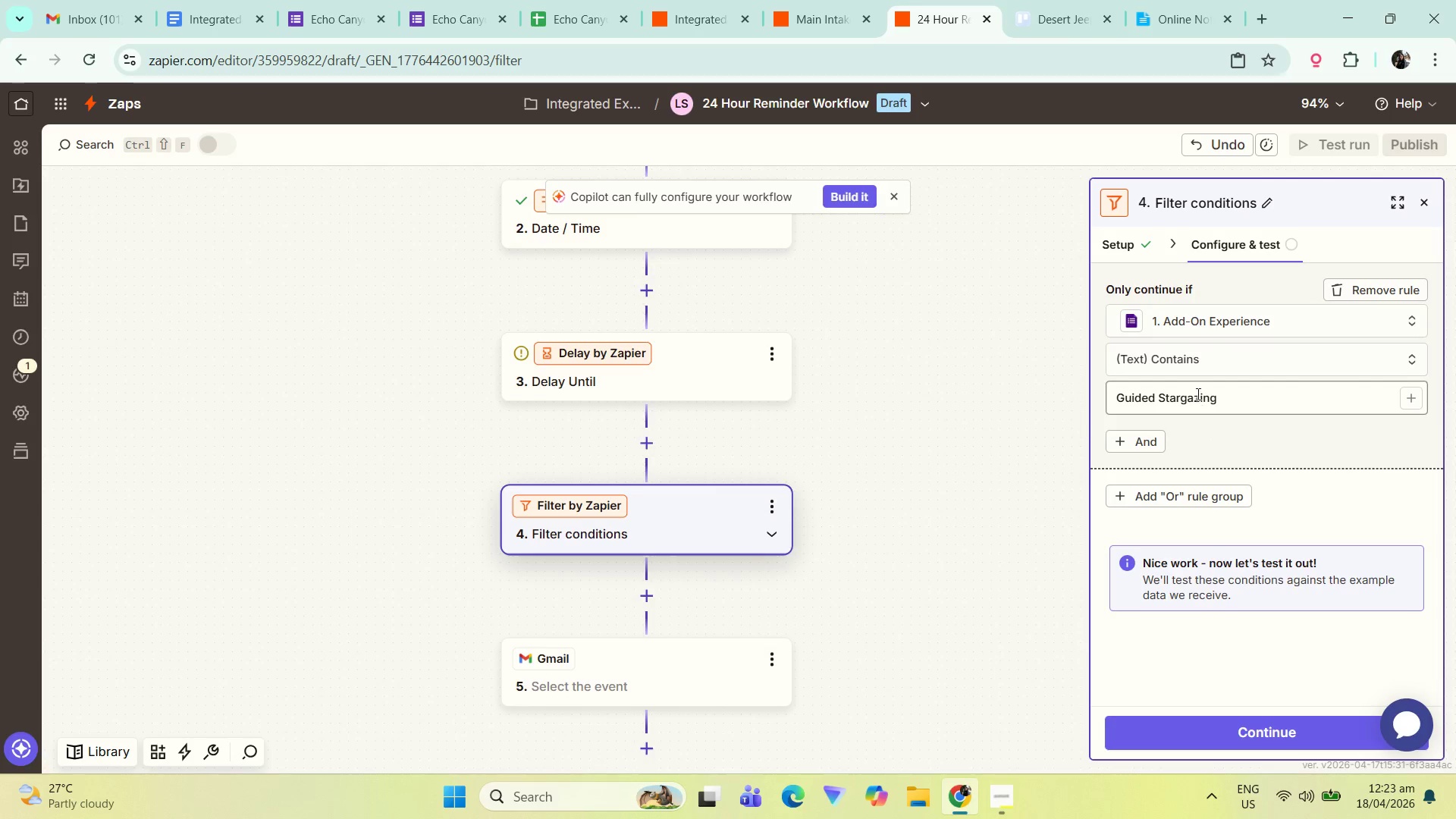 
left_click([1226, 444])
 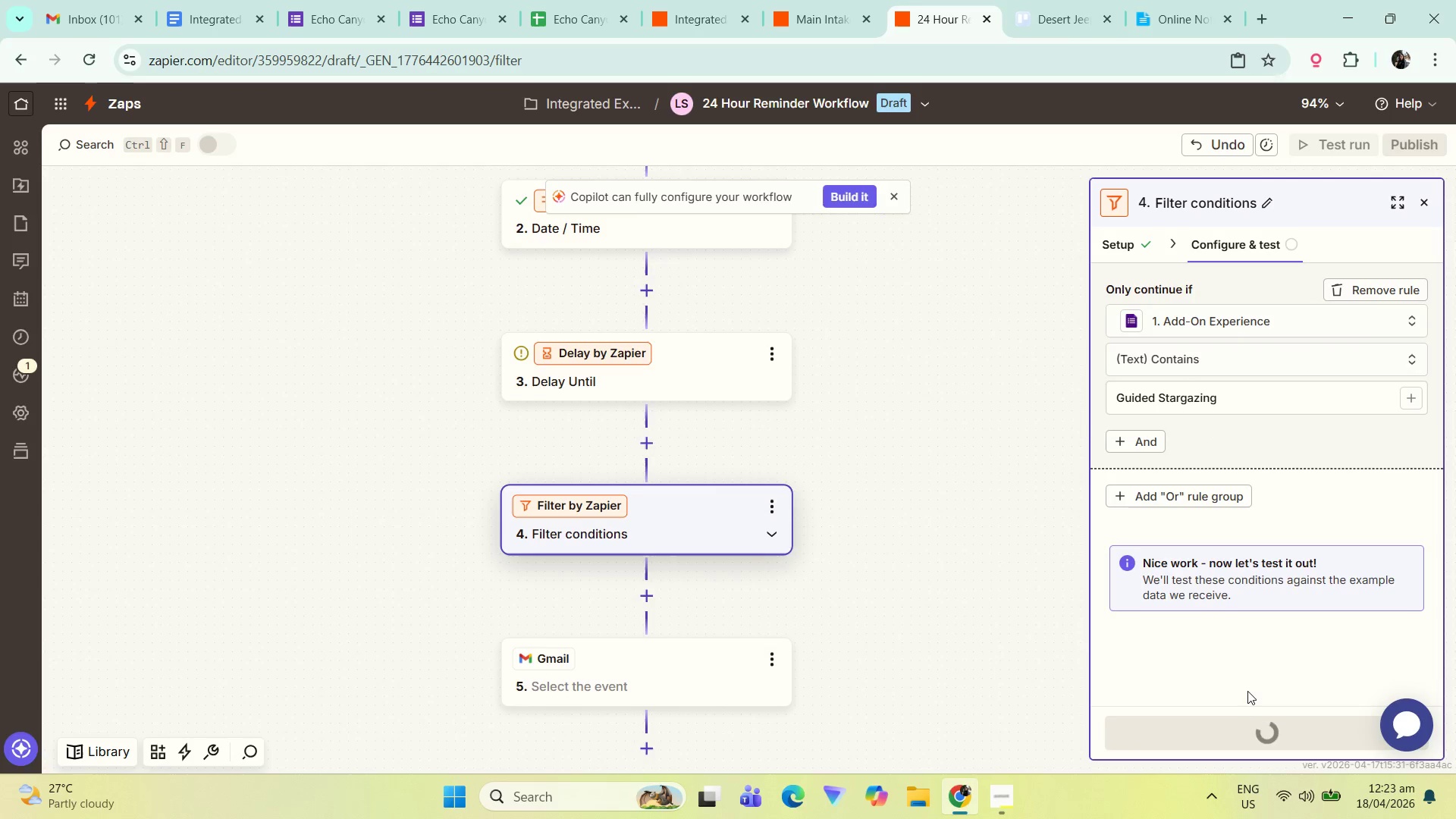 
scroll: coordinate [1177, 397], scroll_direction: down, amount: 2.0
 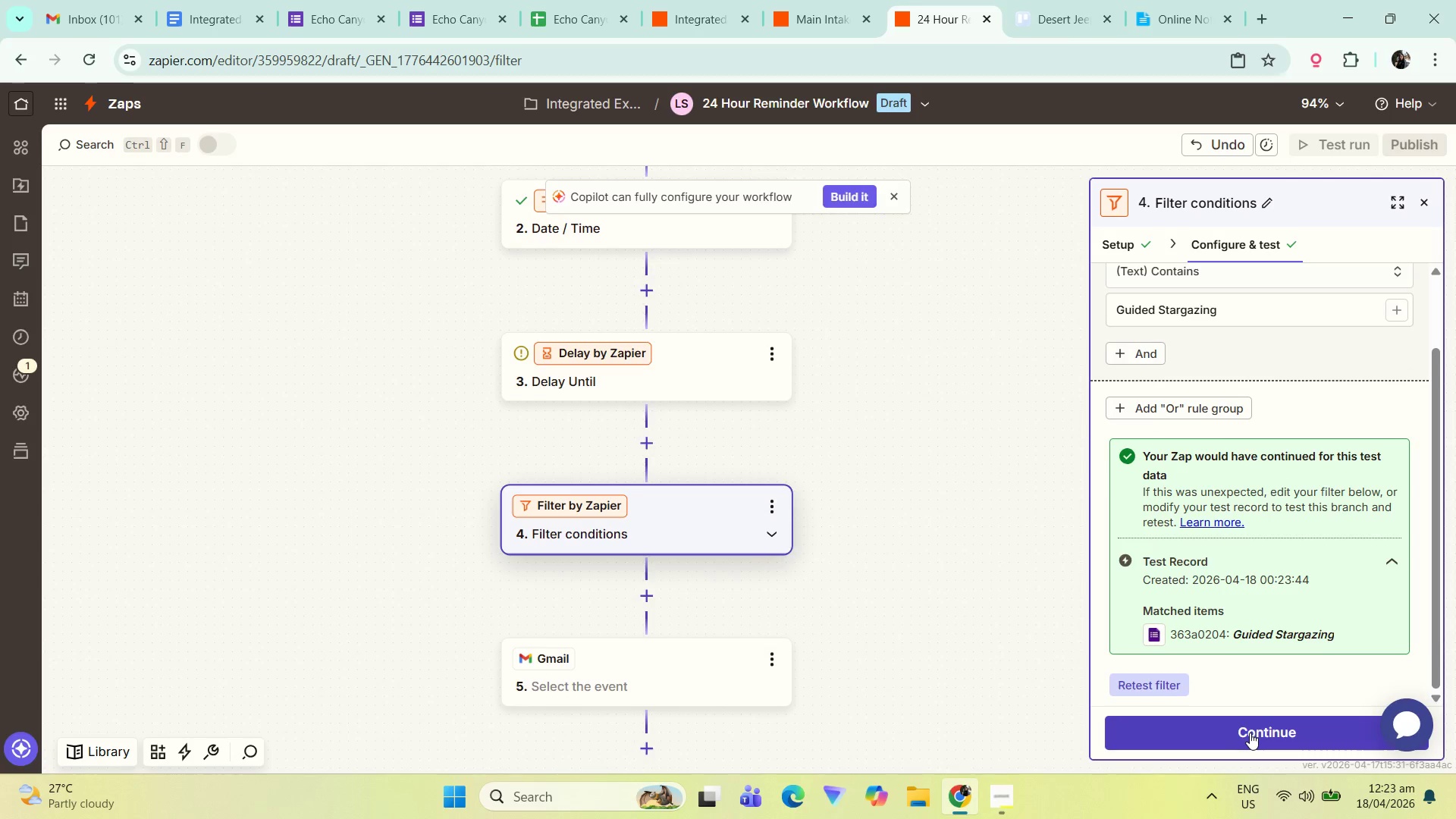 
left_click([1236, 726])
 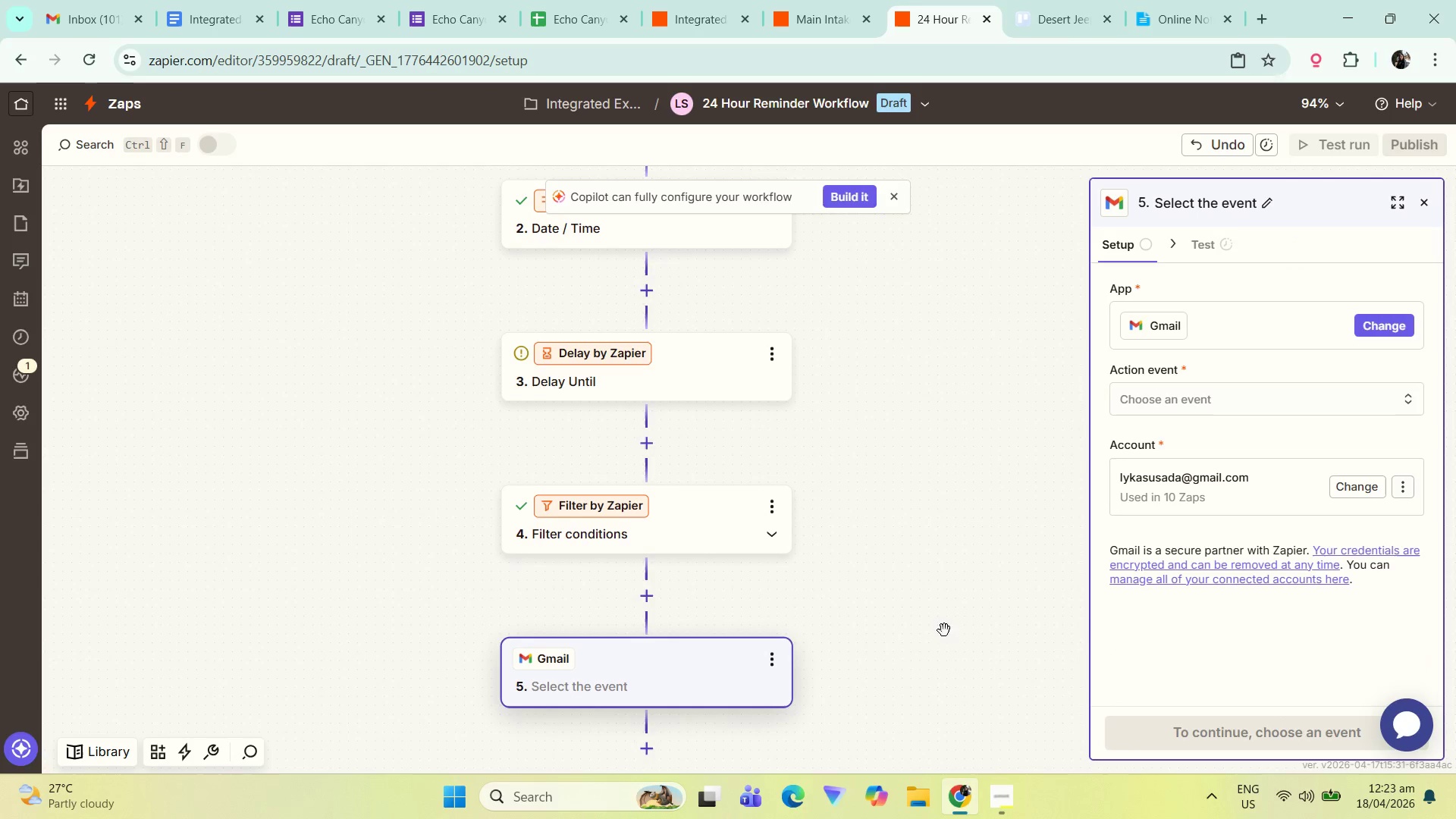 
left_click_drag(start_coordinate=[905, 686], to_coordinate=[902, 613])
 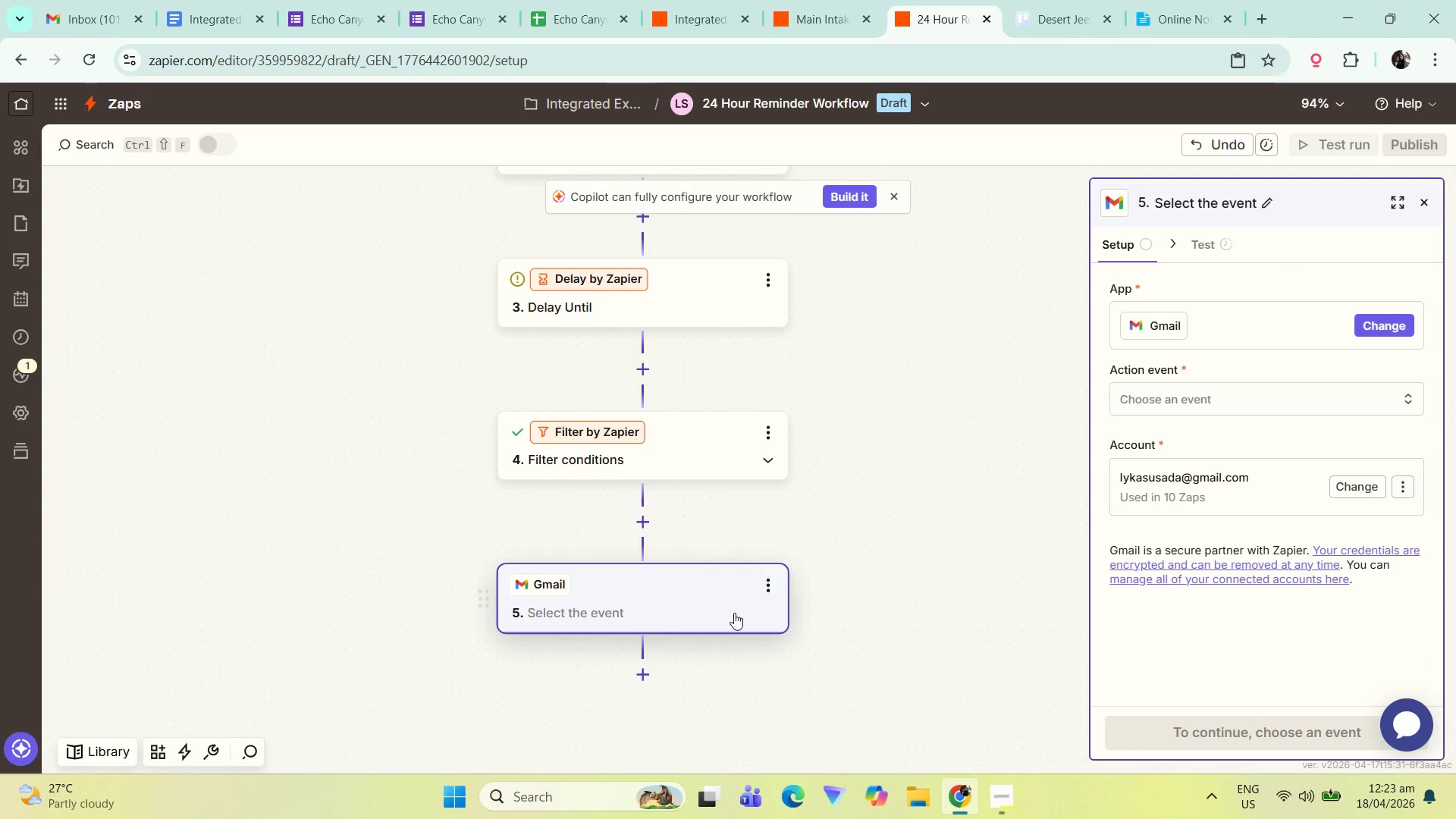 
left_click([734, 613])
 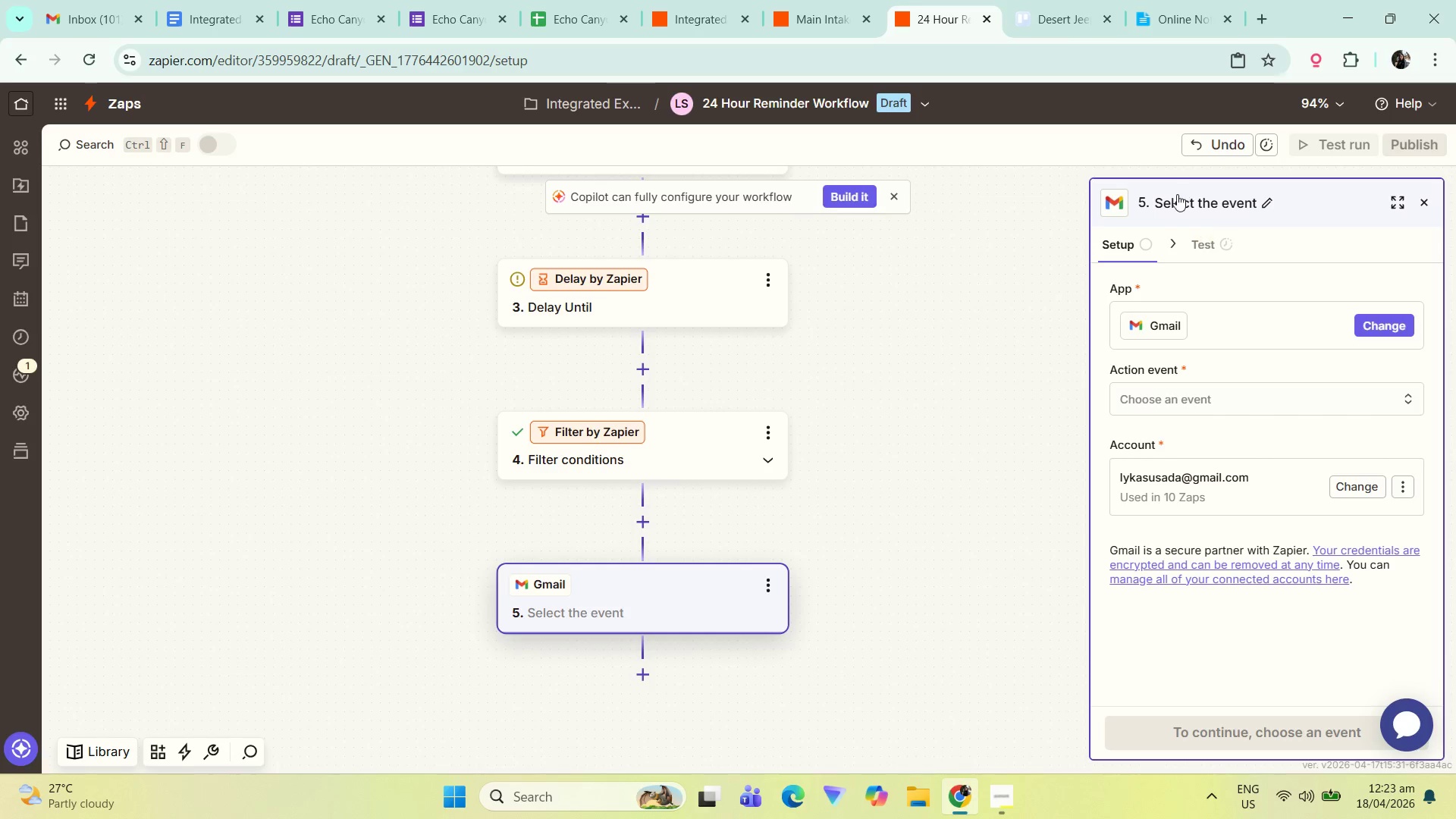 
double_click([1205, 388])
 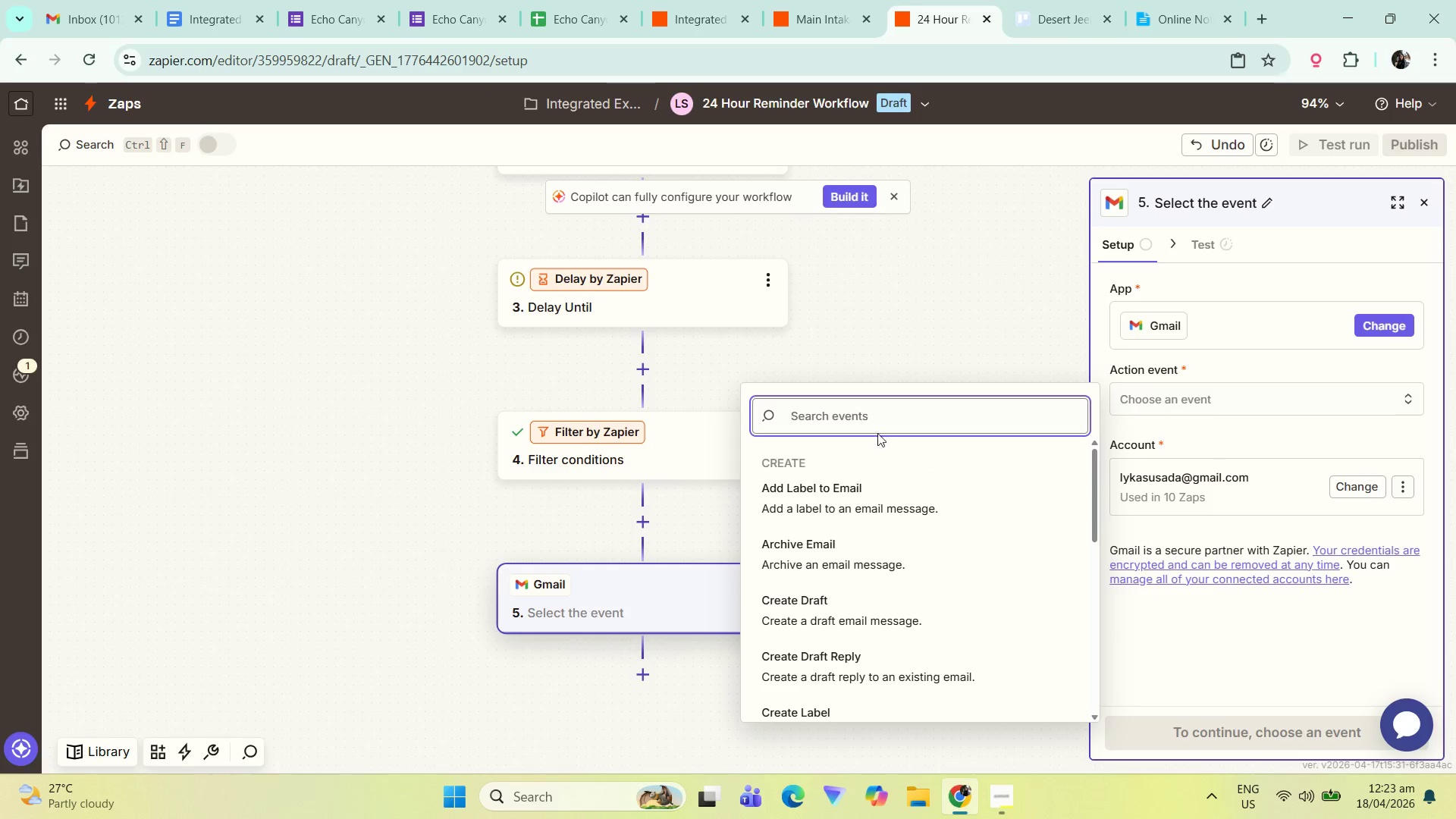 
type(sw)
key(Backspace)
type(en)
 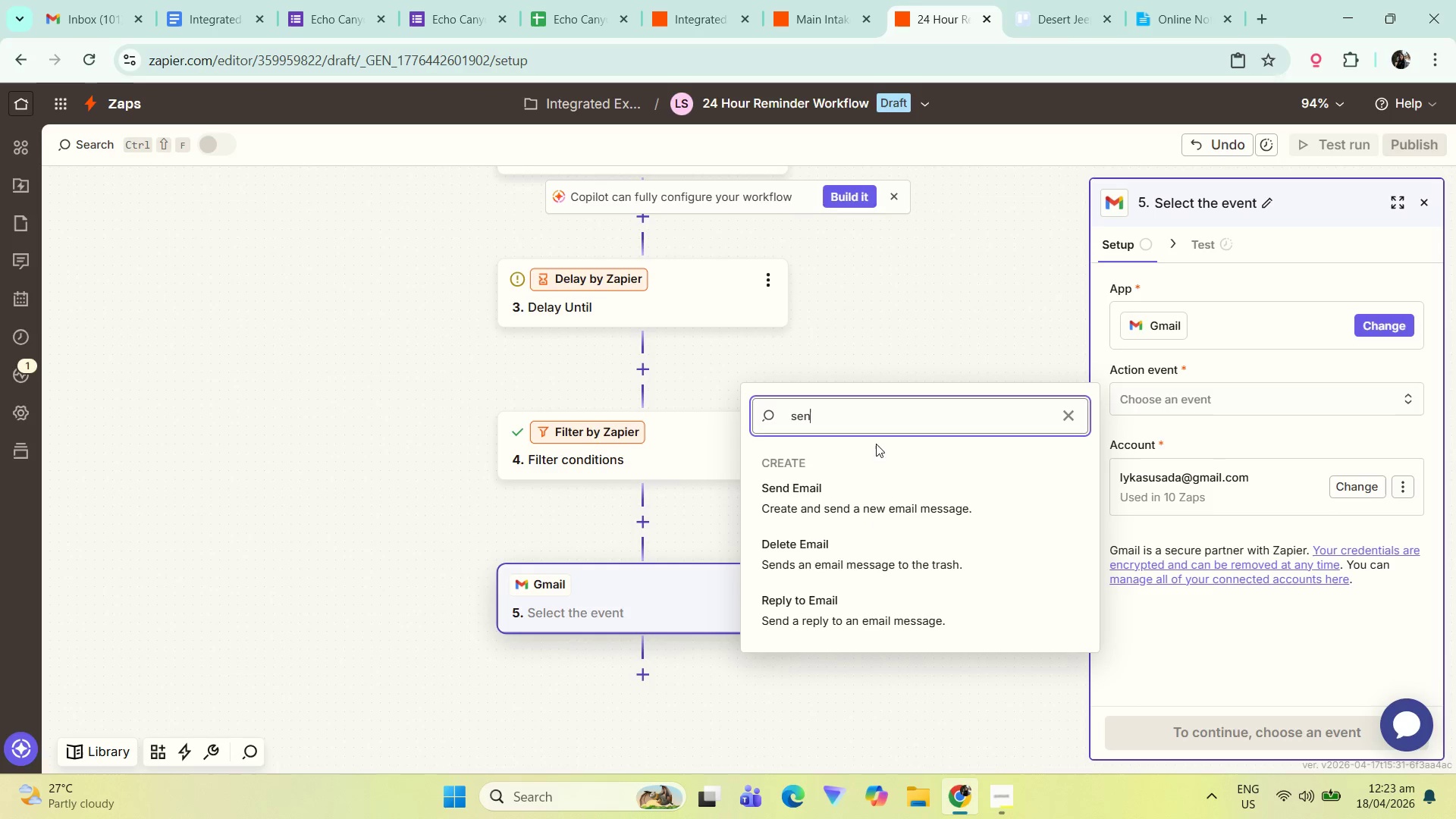 
left_click([877, 501])
 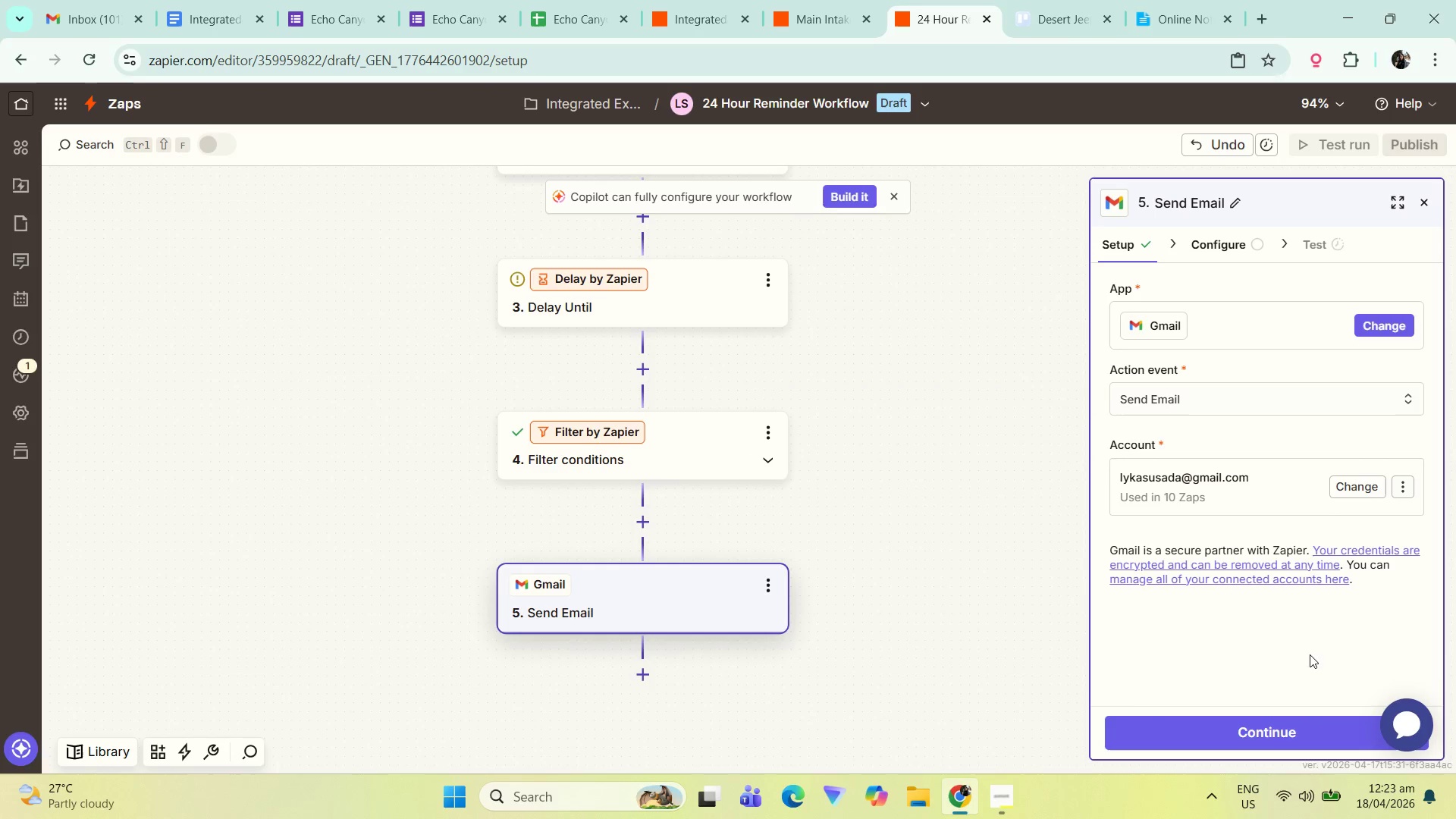 
left_click([1265, 720])
 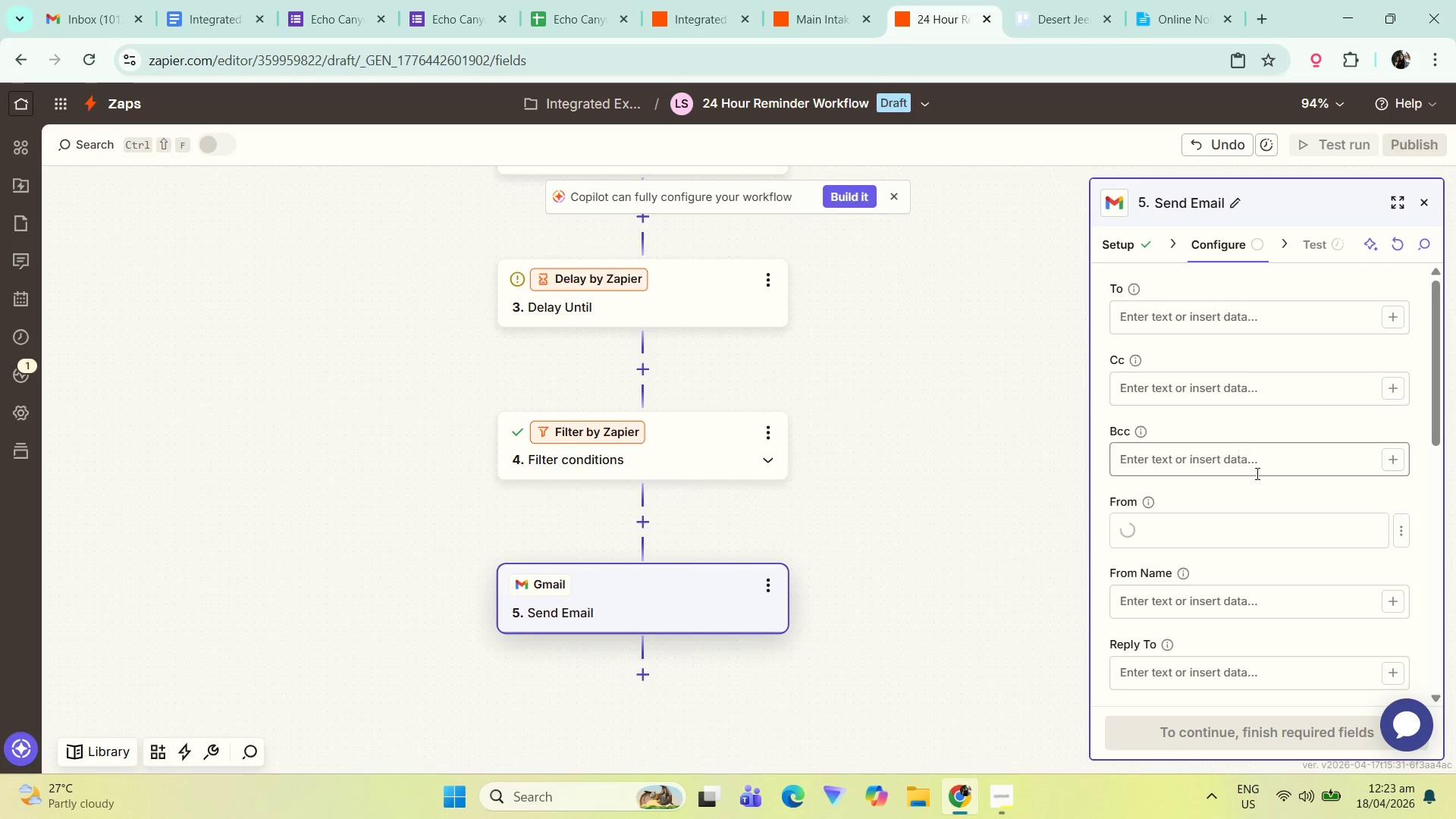 
left_click([1178, 314])
 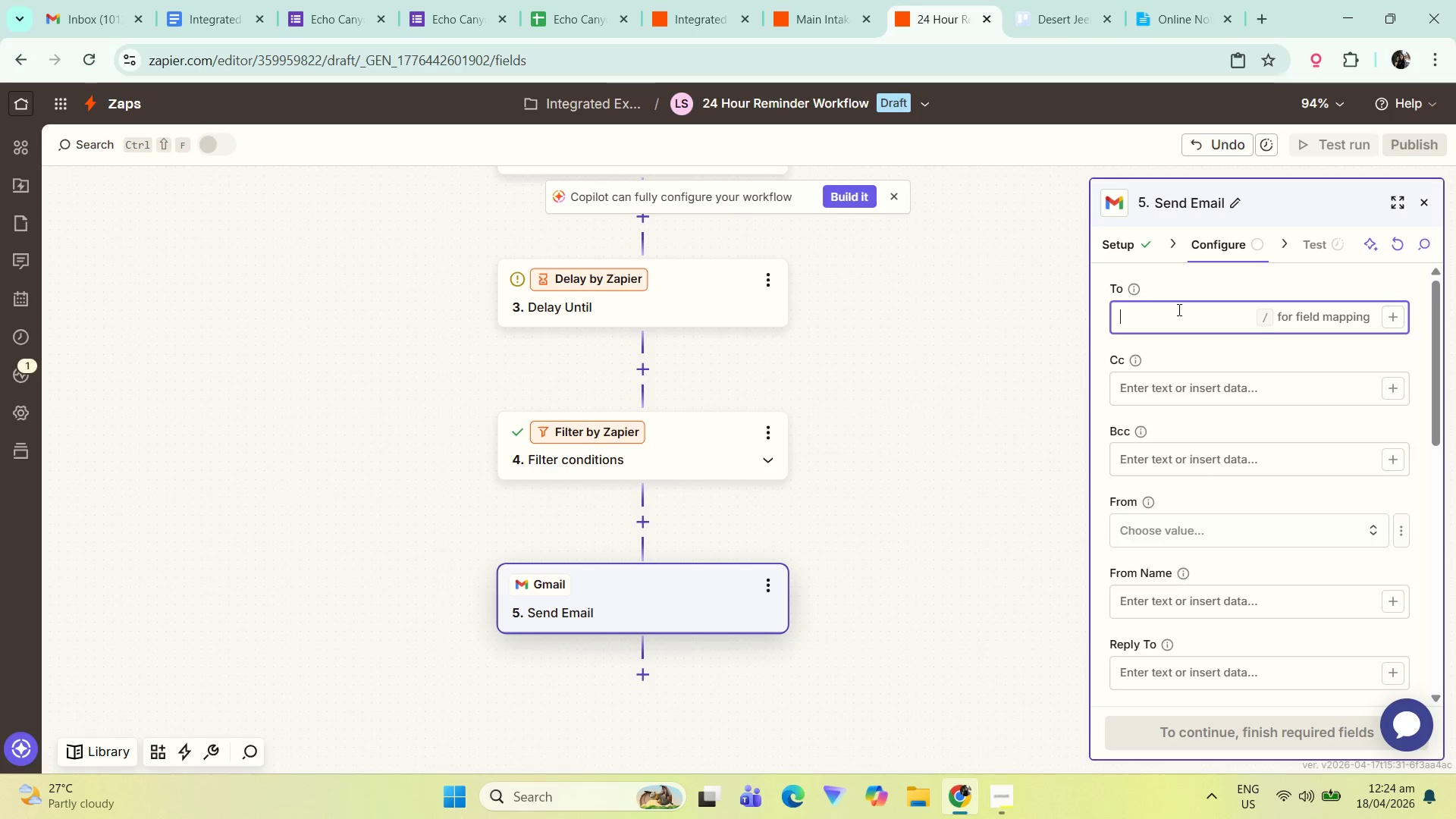 
wait(12.75)
 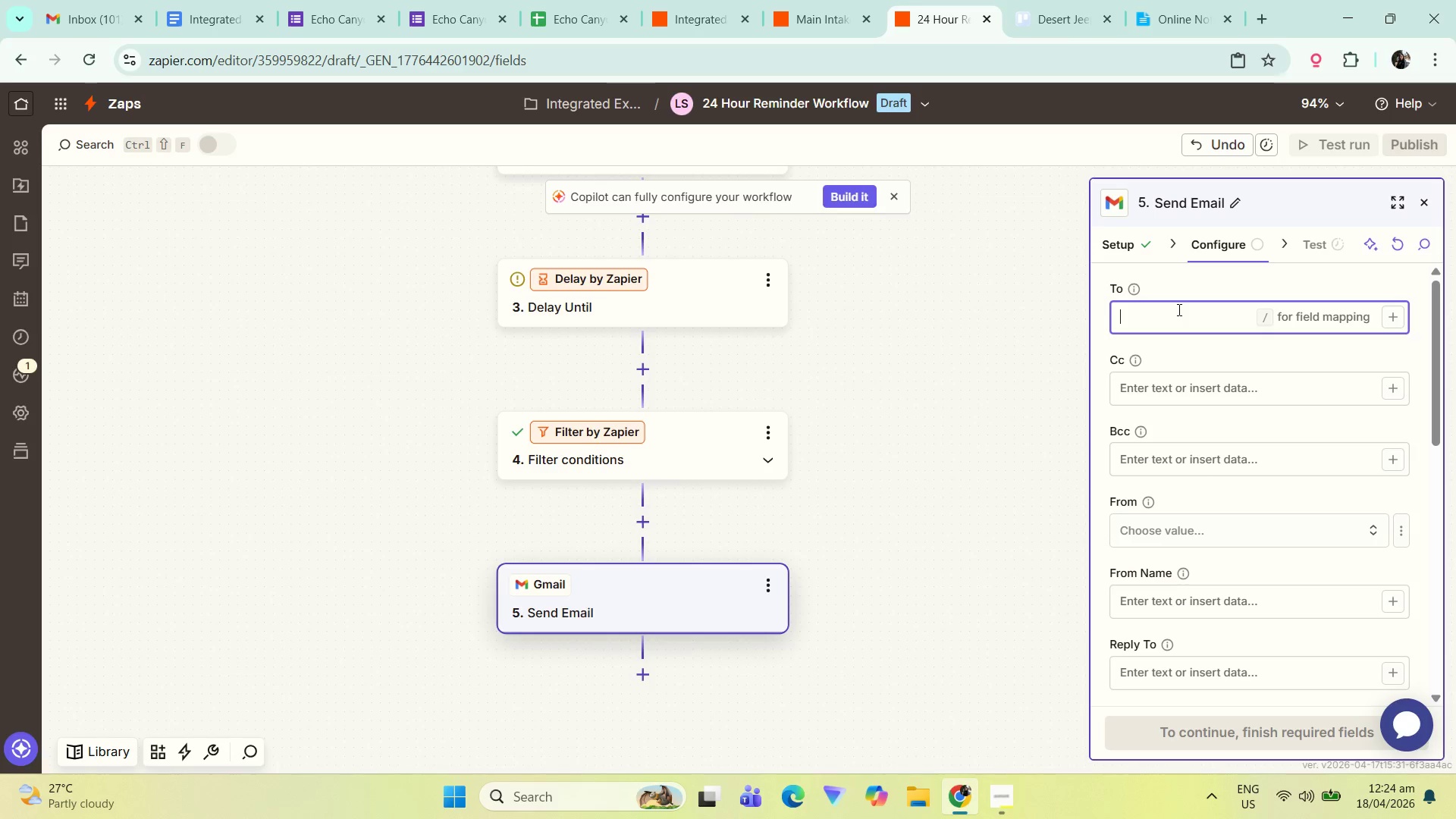 
left_click([1175, 309])
 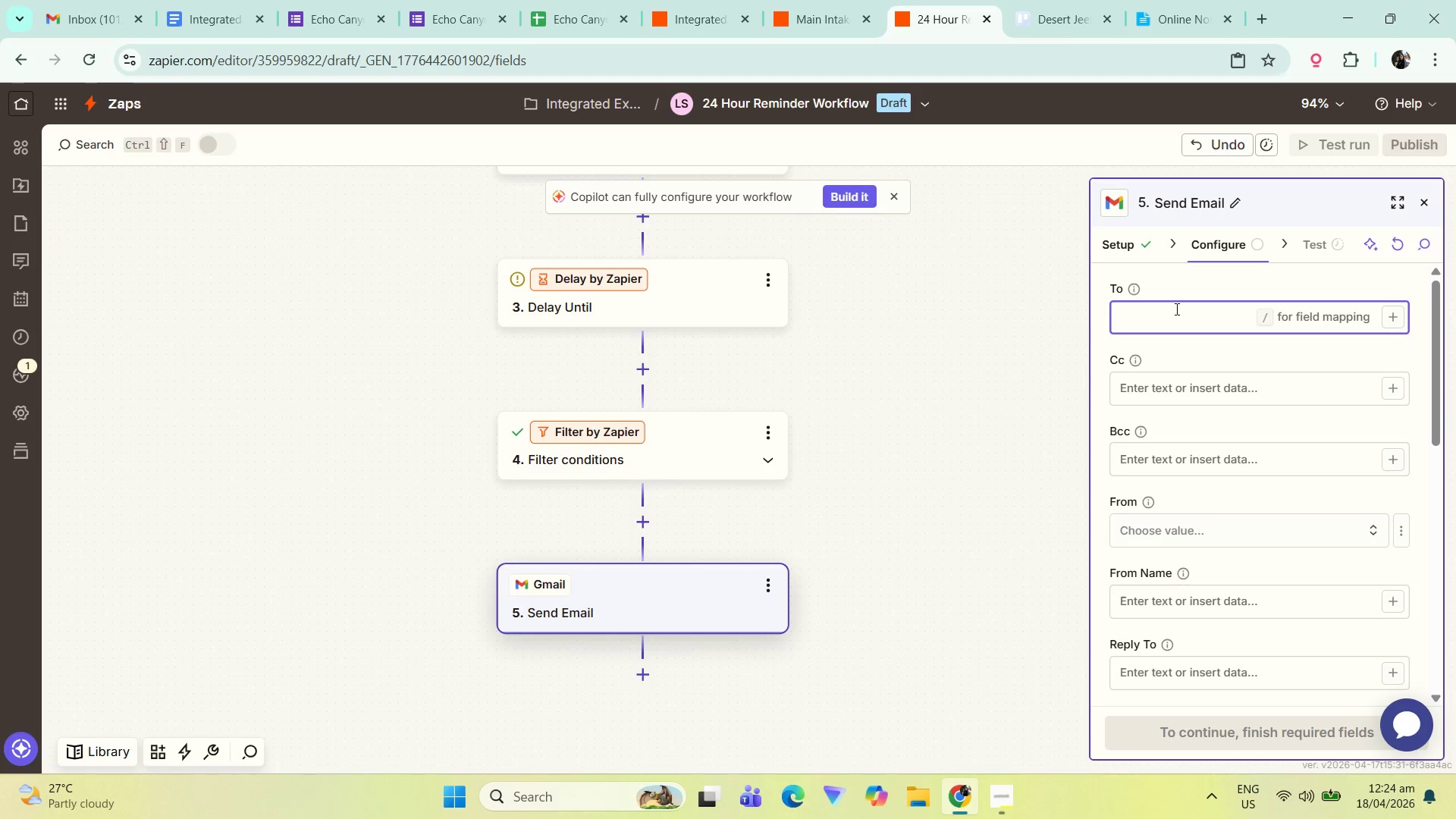 
type(lykasusada@gmail.com)
 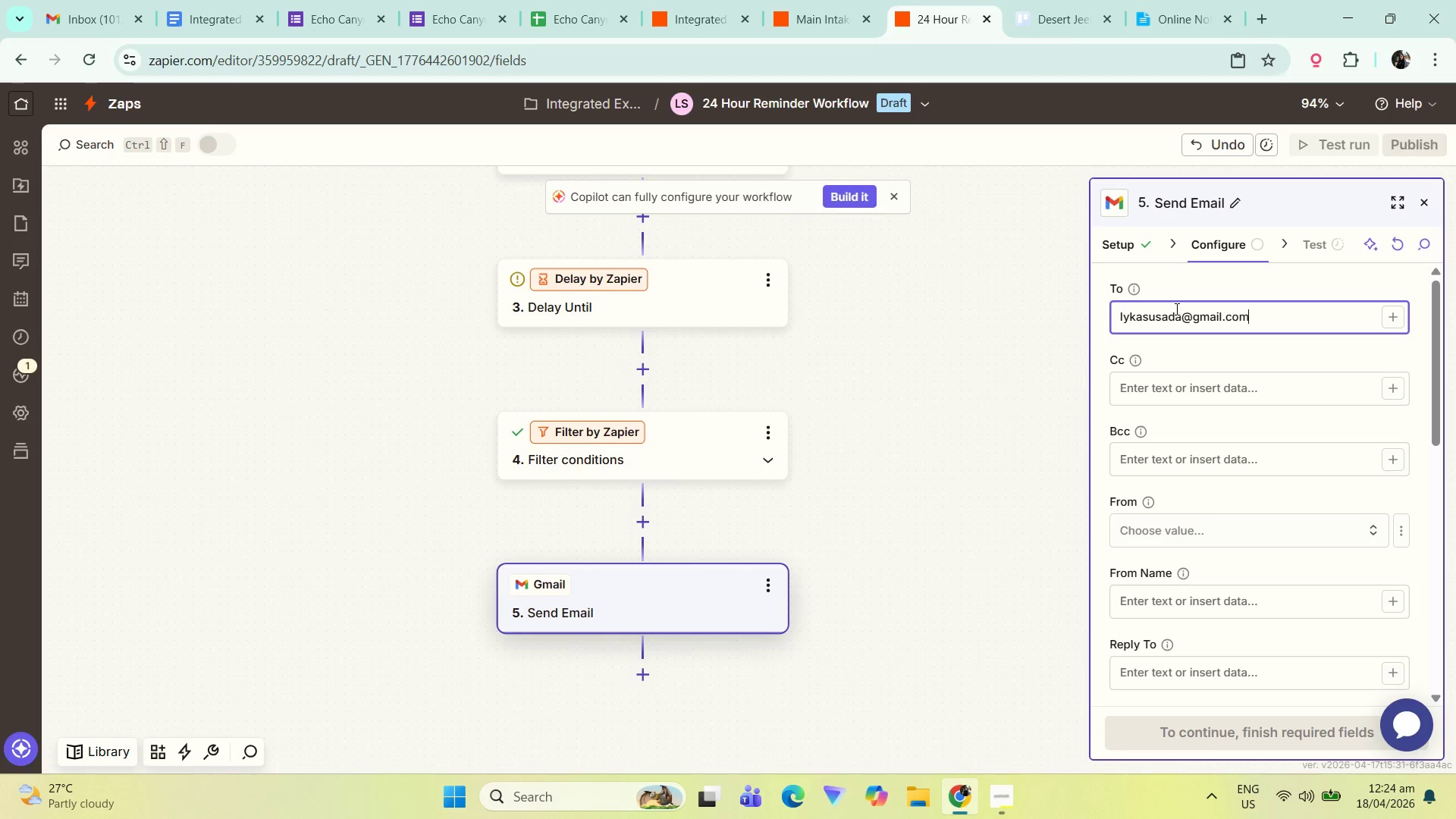 
scroll: coordinate [1213, 413], scroll_direction: down, amount: 3.0
 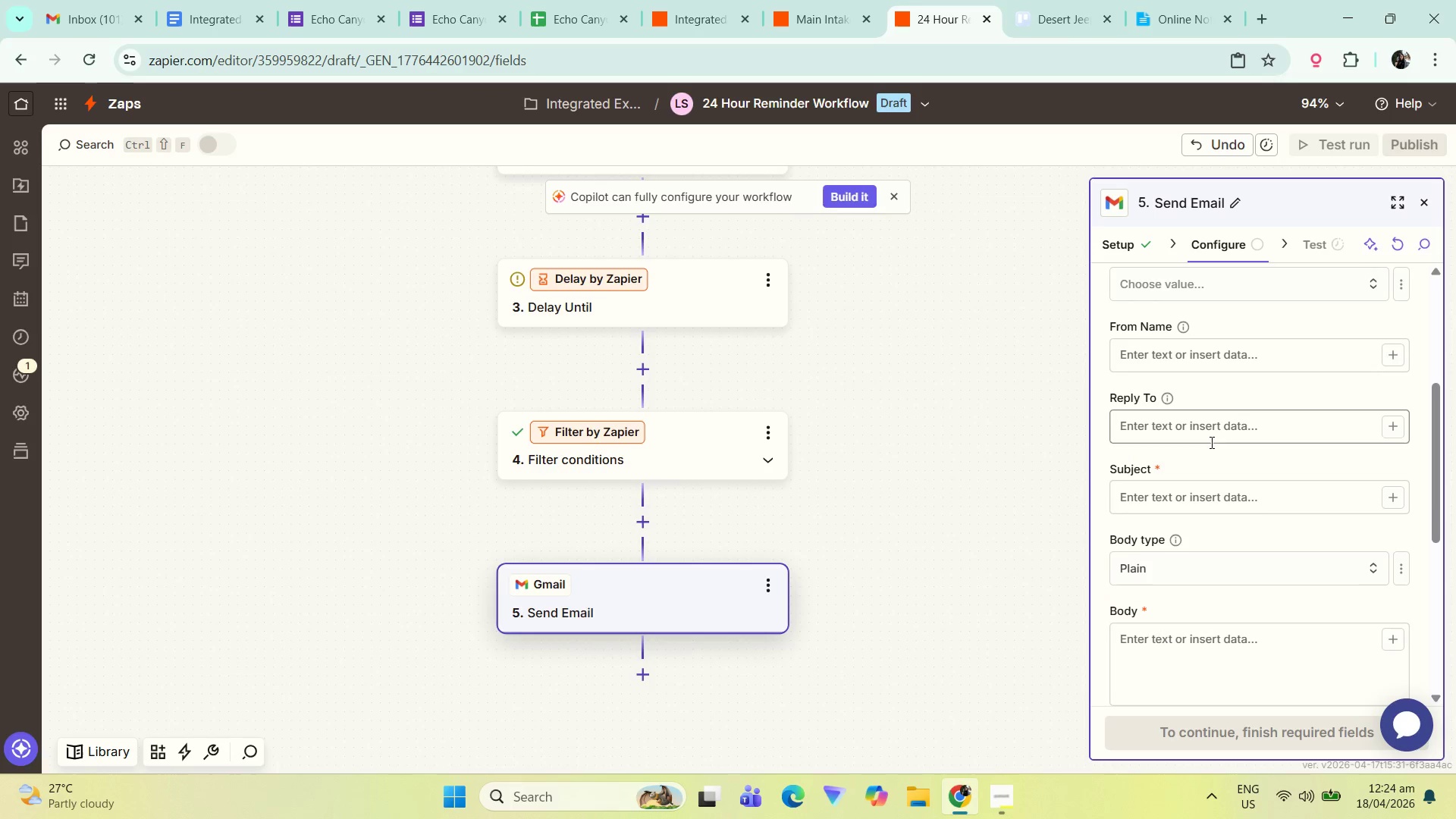 
left_click([1191, 500])
 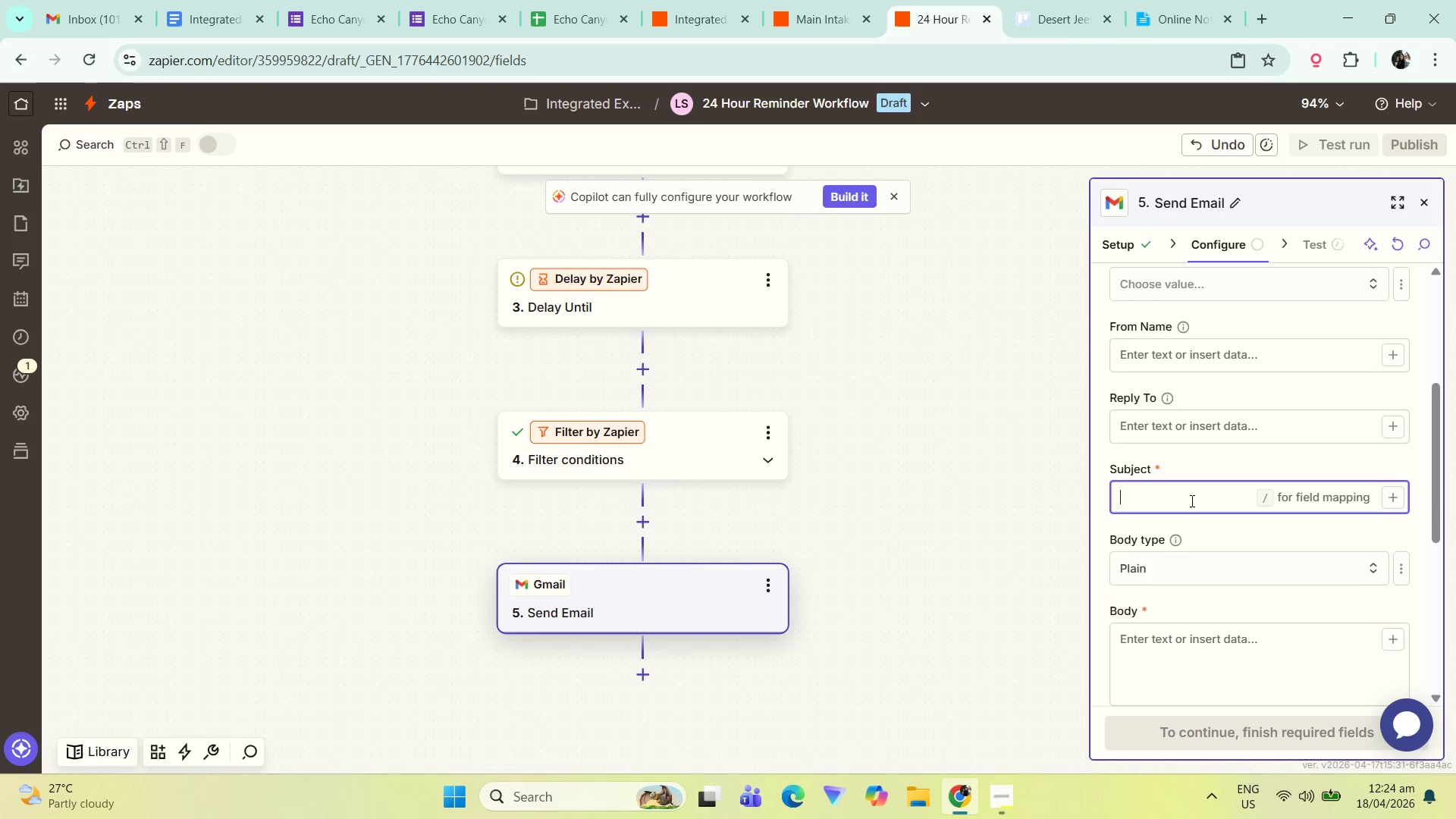 
type(Tomow)
key(Backspace)
type(rrow's Guided)
 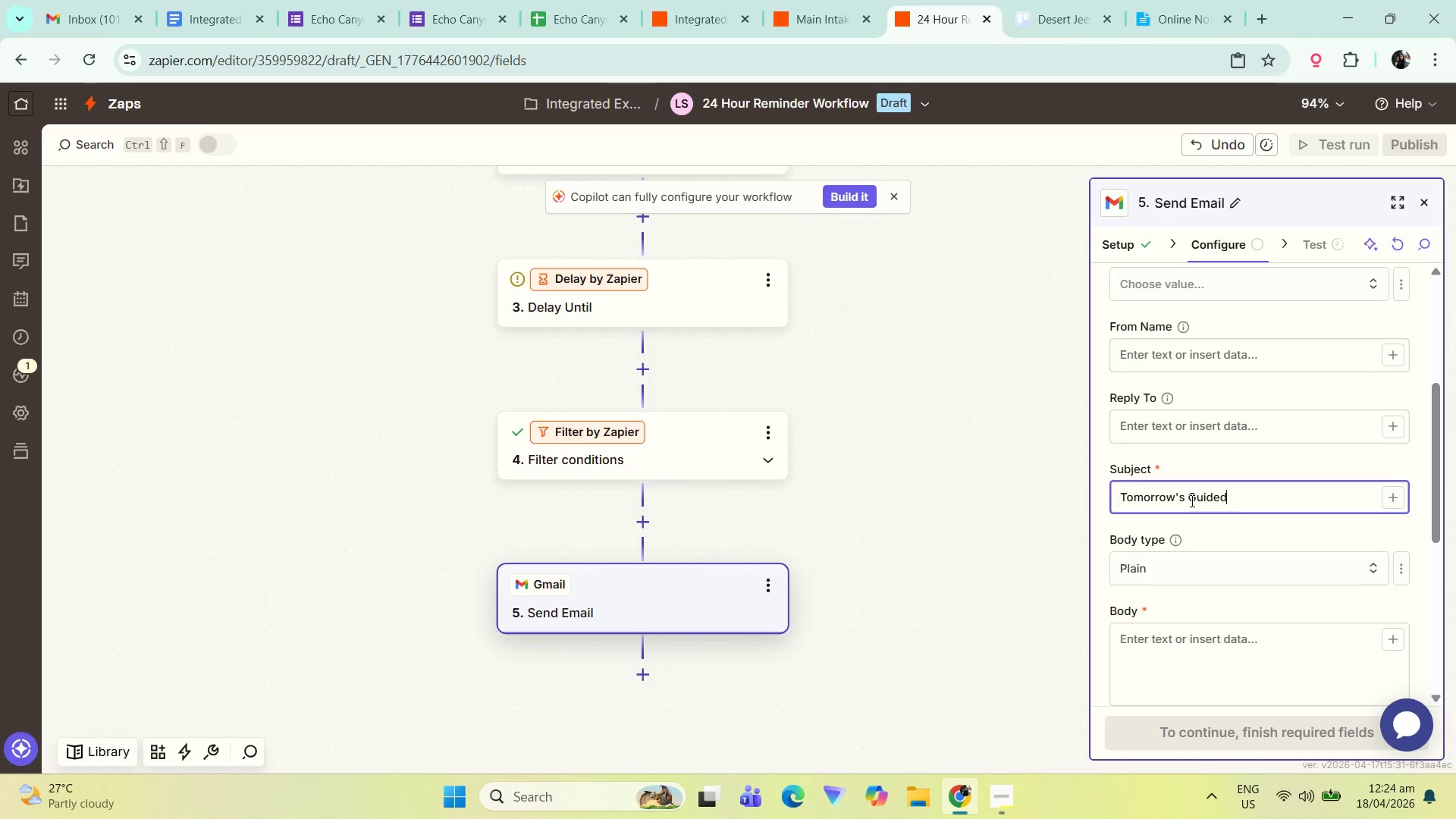 
type( Stargzai)
key(Backspace)
key(Backspace)
key(Backspace)
type(azing Assignment)
 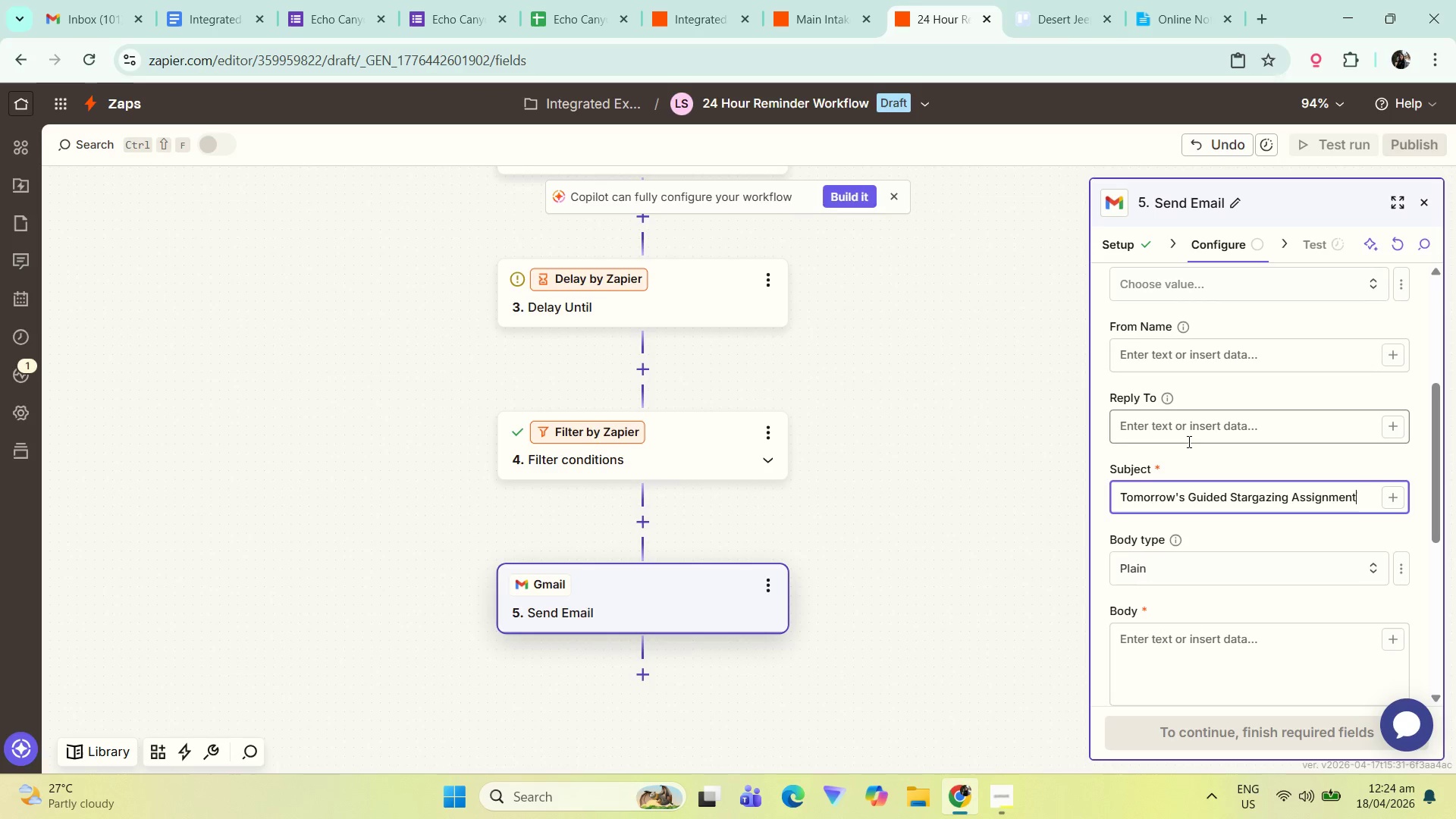 
scroll: coordinate [1210, 548], scroll_direction: down, amount: 1.0
 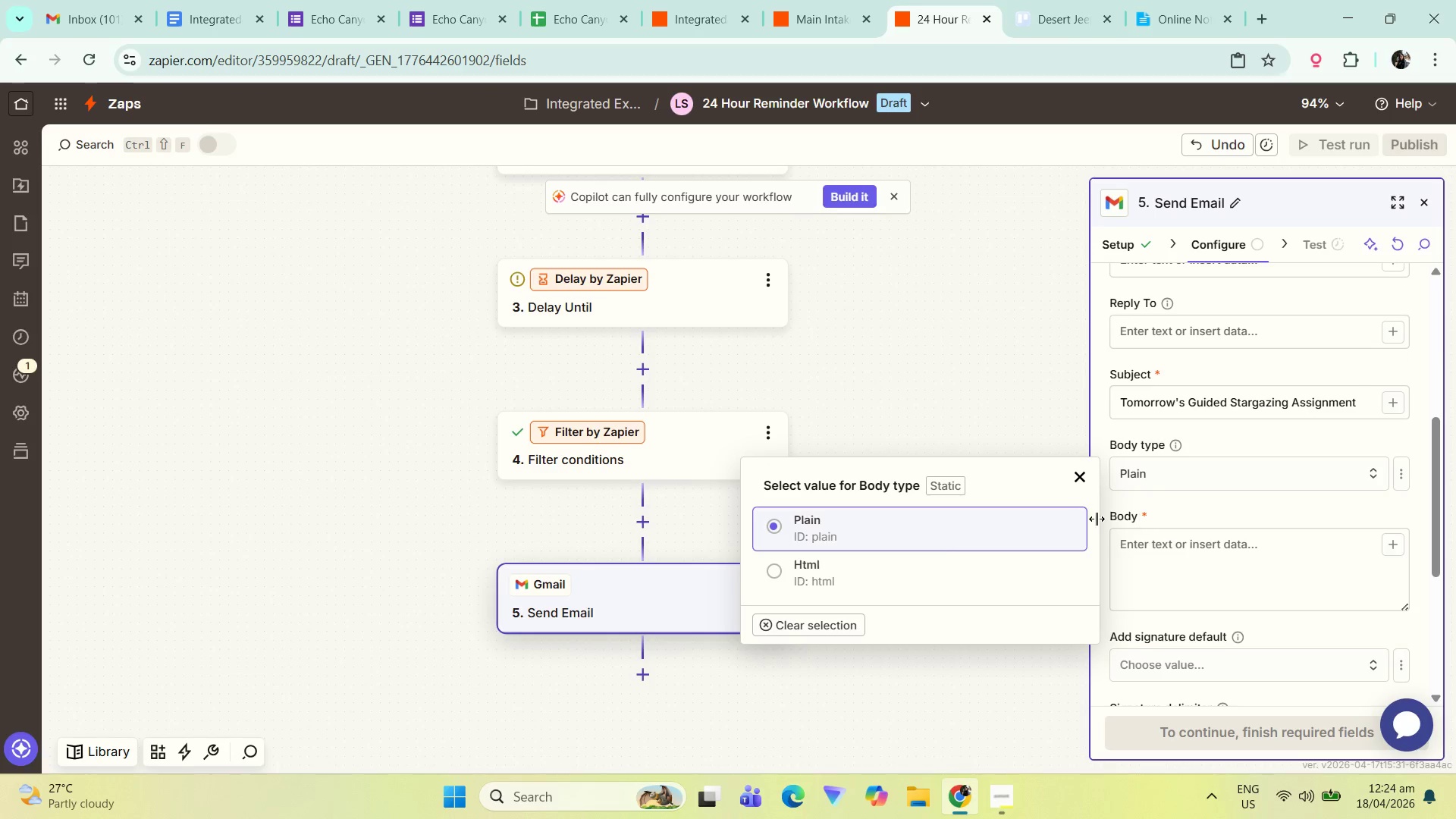 
left_click([908, 579])
 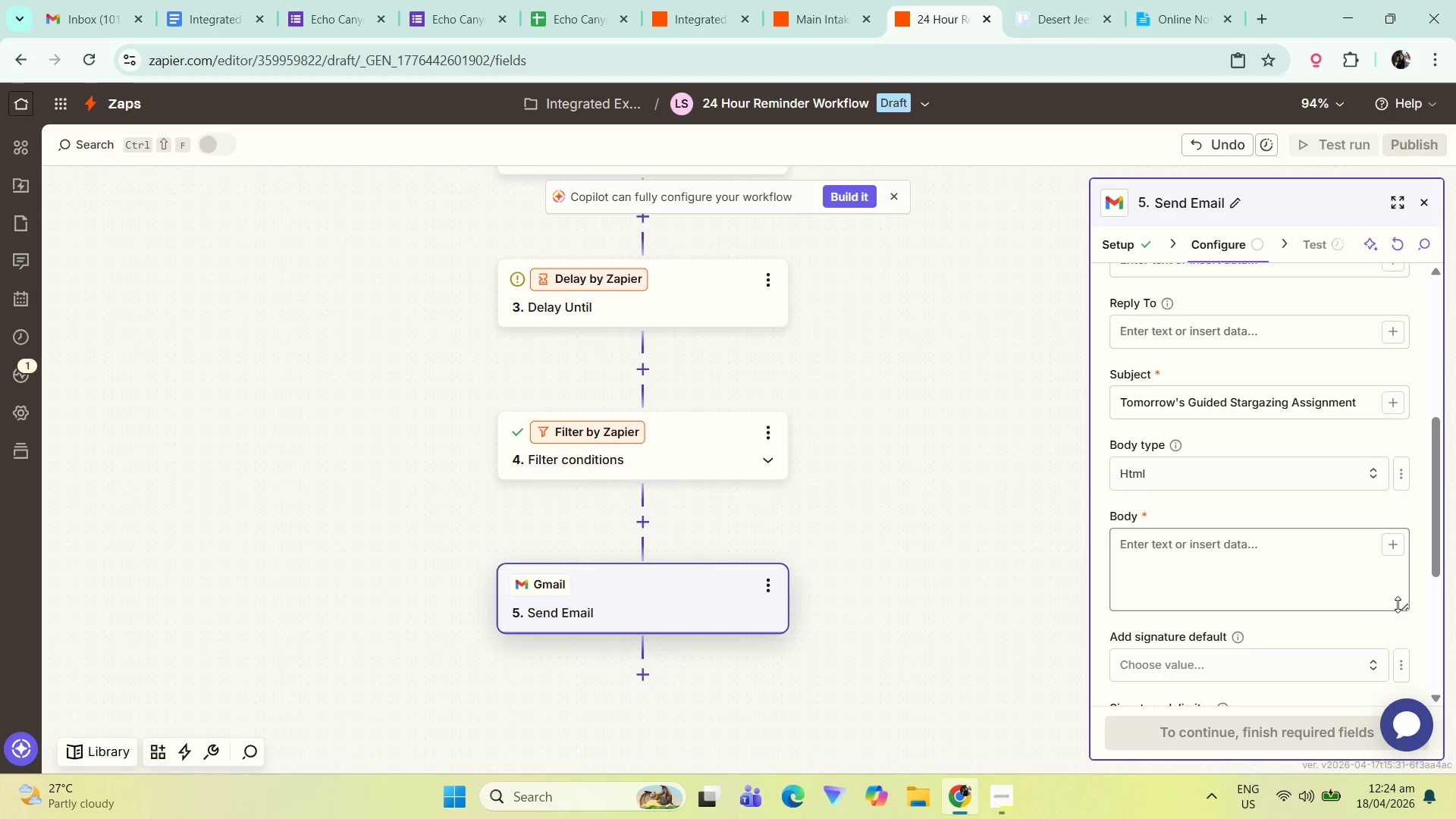 
left_click_drag(start_coordinate=[1398, 604], to_coordinate=[1427, 751])
 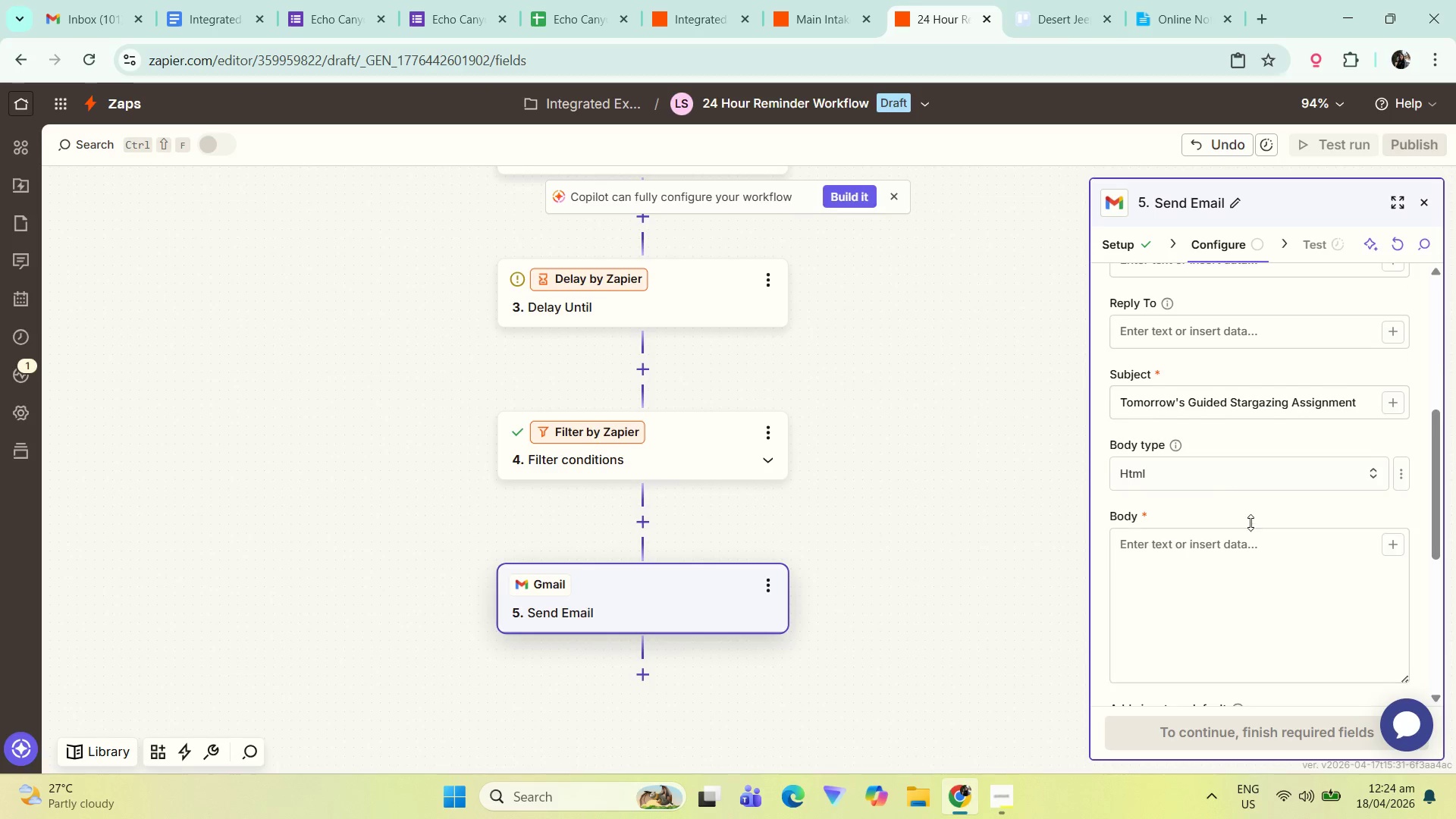 
scroll: coordinate [1241, 529], scroll_direction: down, amount: 3.0
 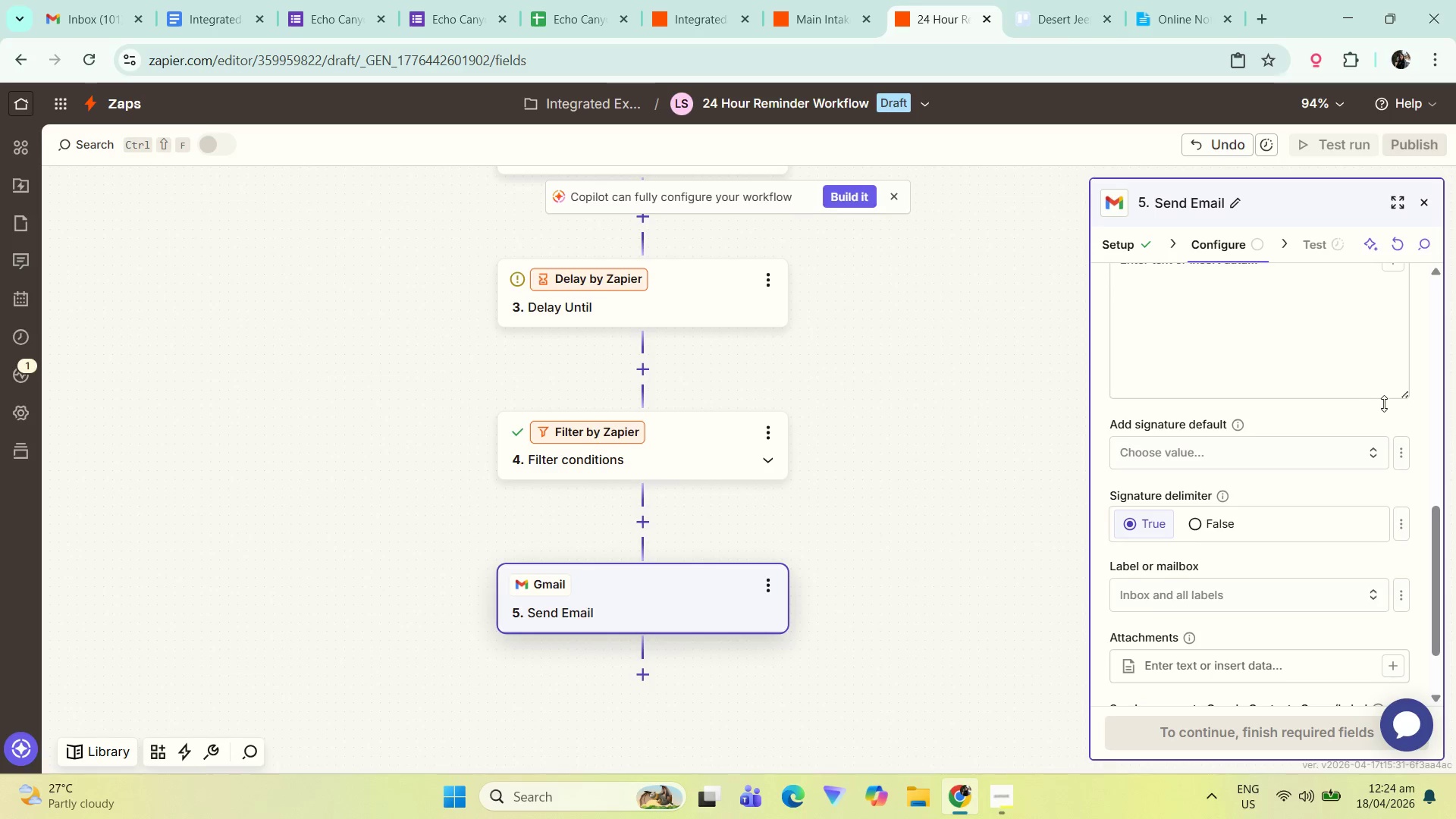 
left_click_drag(start_coordinate=[1400, 391], to_coordinate=[1408, 605])
 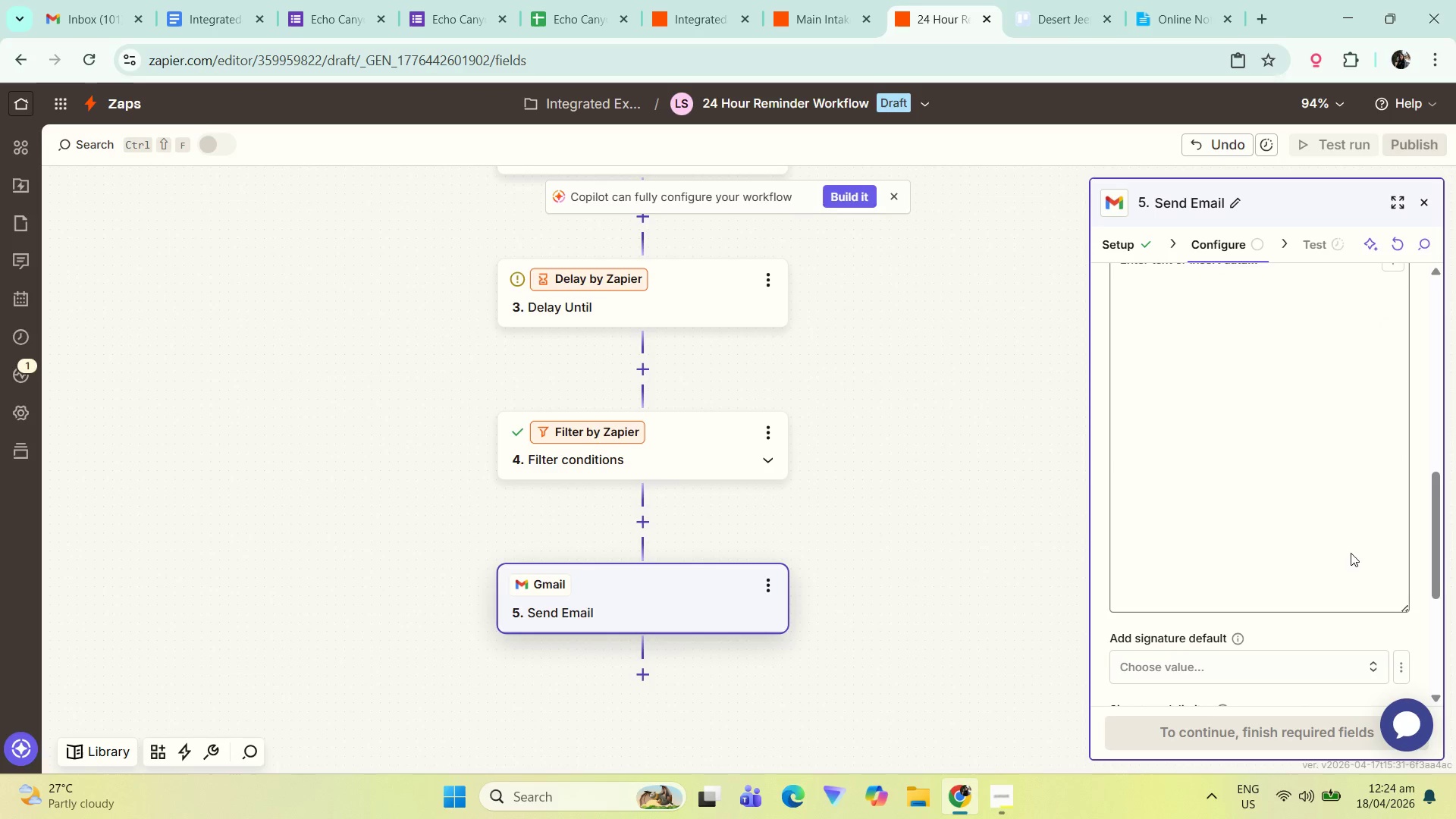 
scroll: coordinate [1325, 526], scroll_direction: up, amount: 2.0
 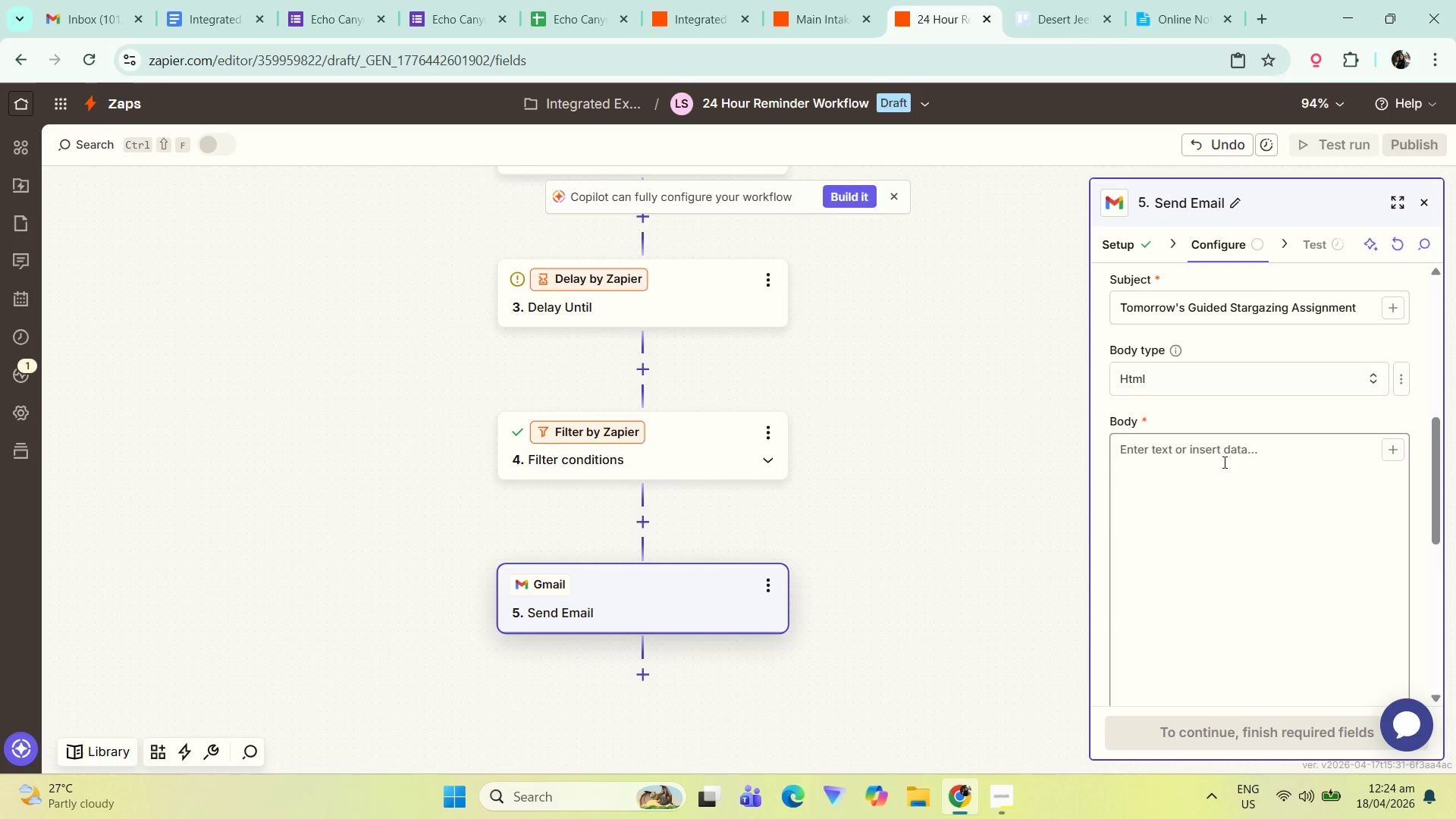 
left_click([1223, 462])
 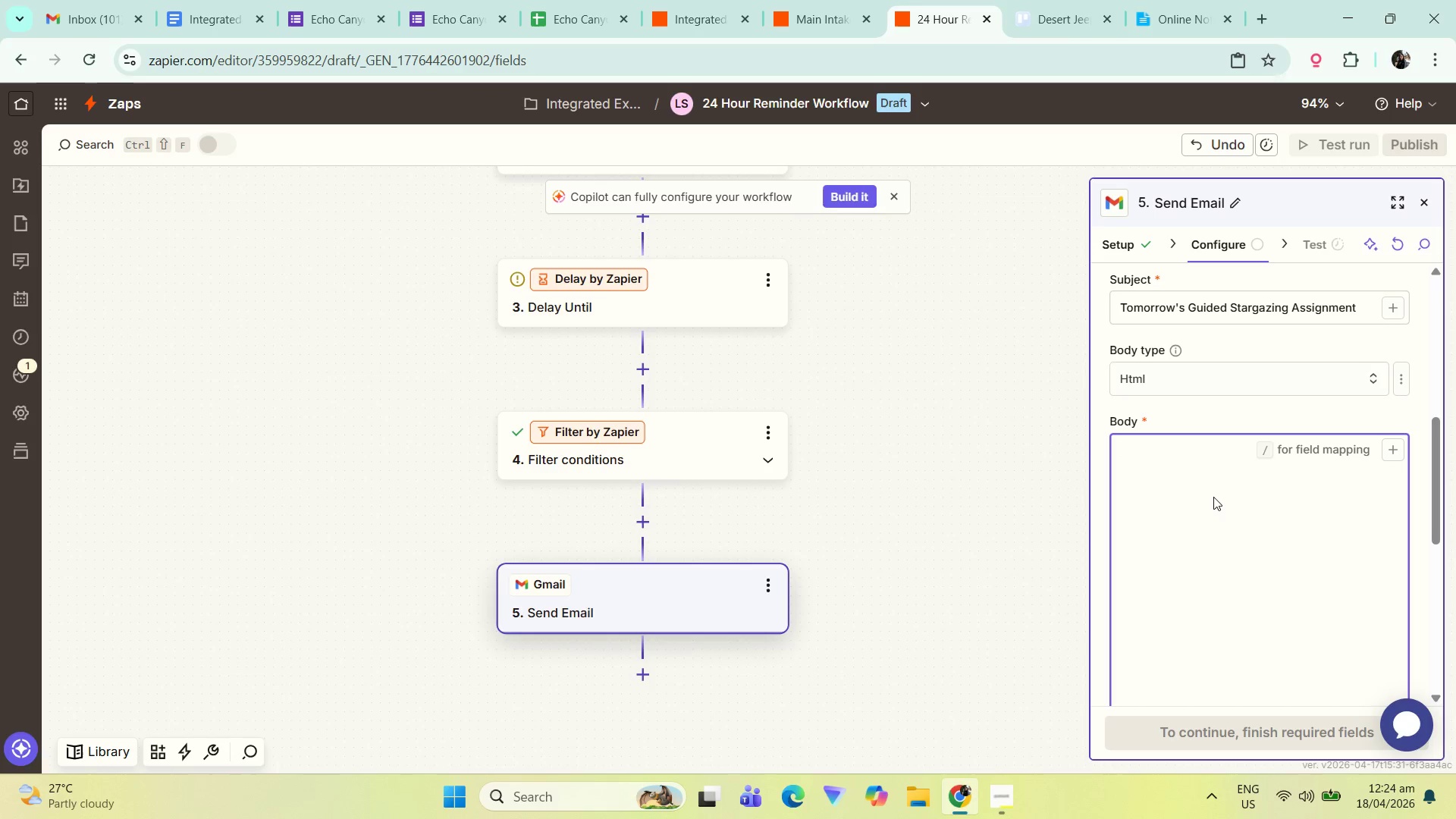 
wait(5.12)
 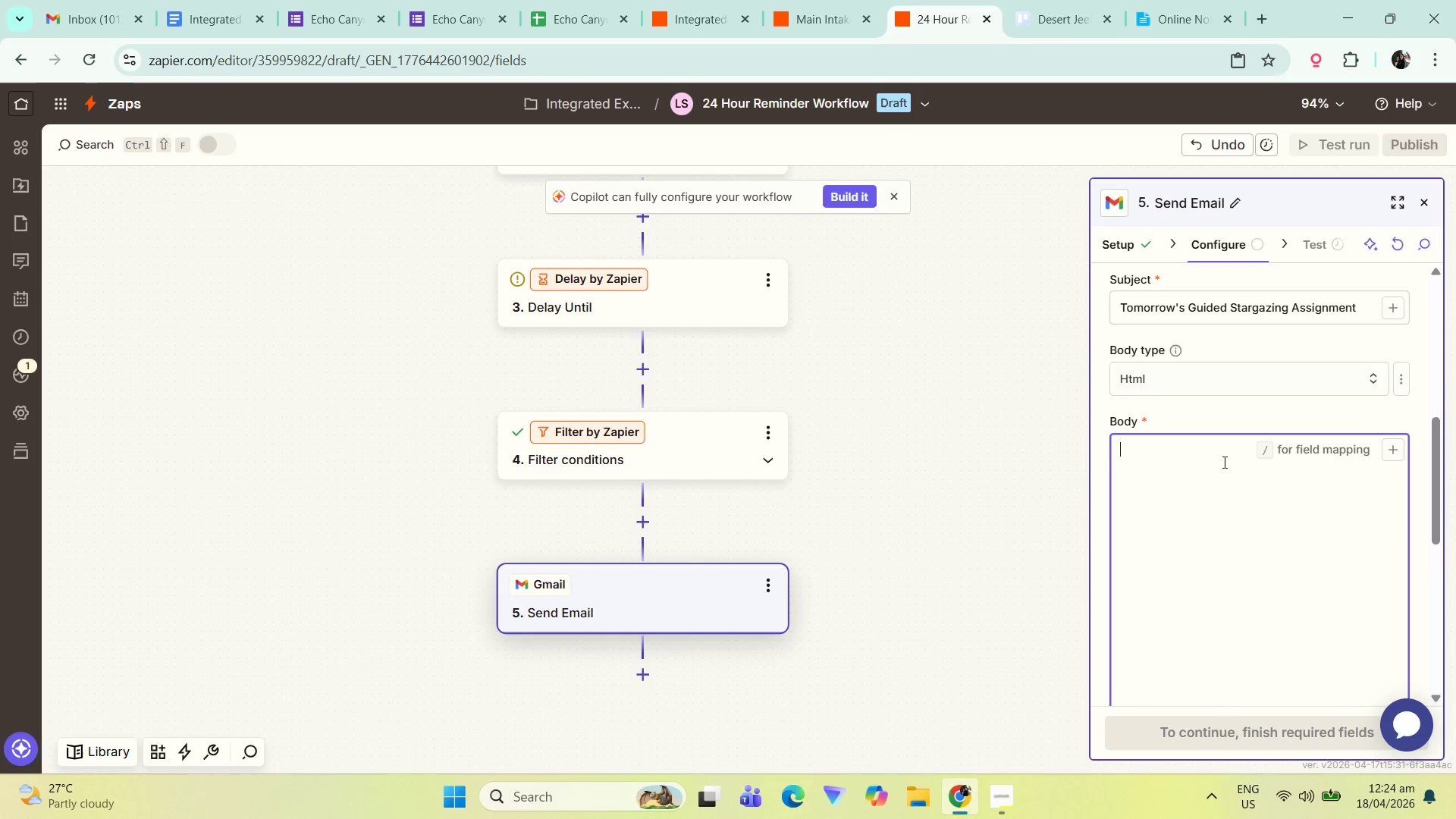 
scroll: coordinate [1215, 500], scroll_direction: up, amount: 1.0
 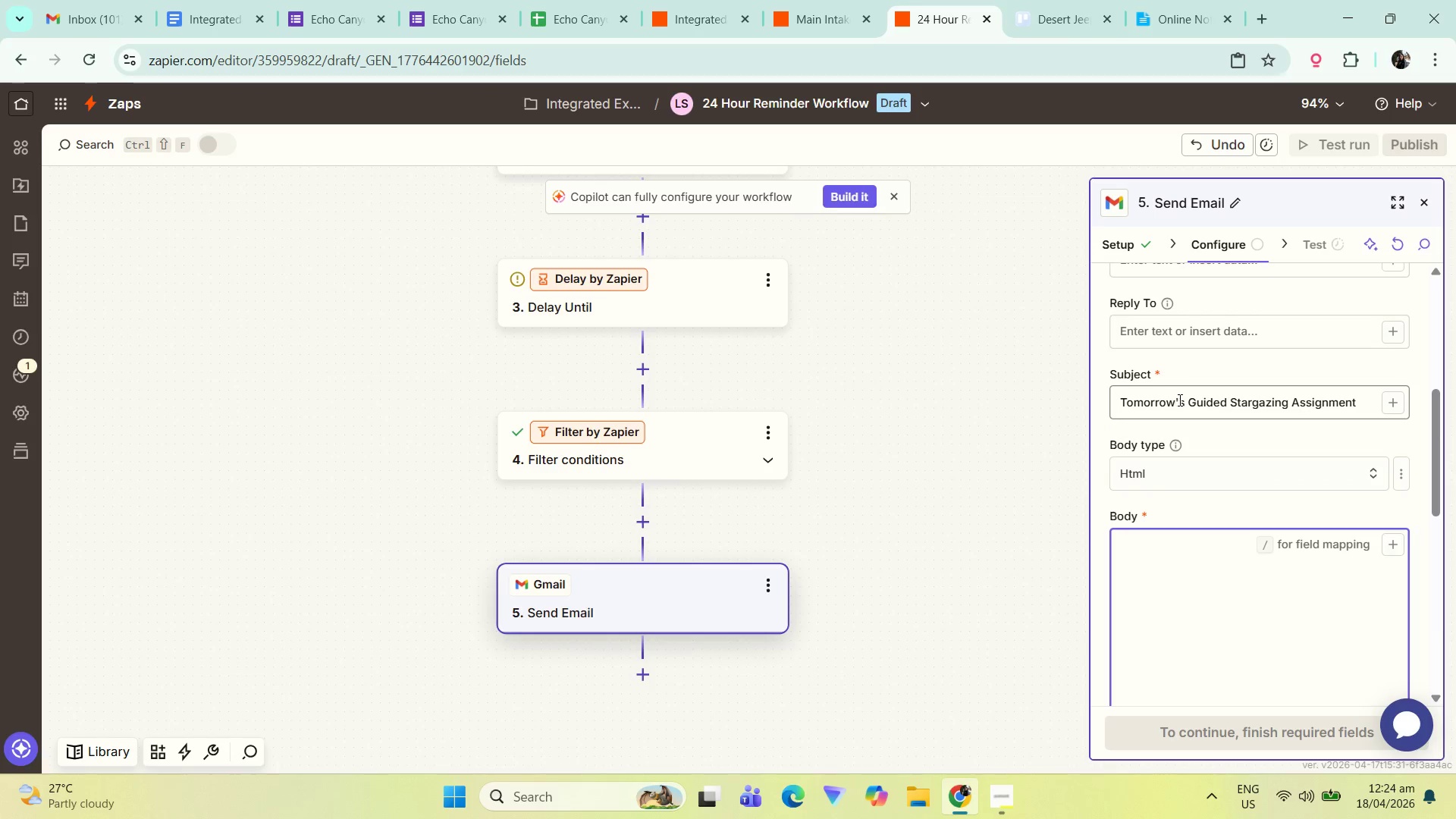 
left_click_drag(start_coordinate=[1184, 400], to_coordinate=[1083, 407])
 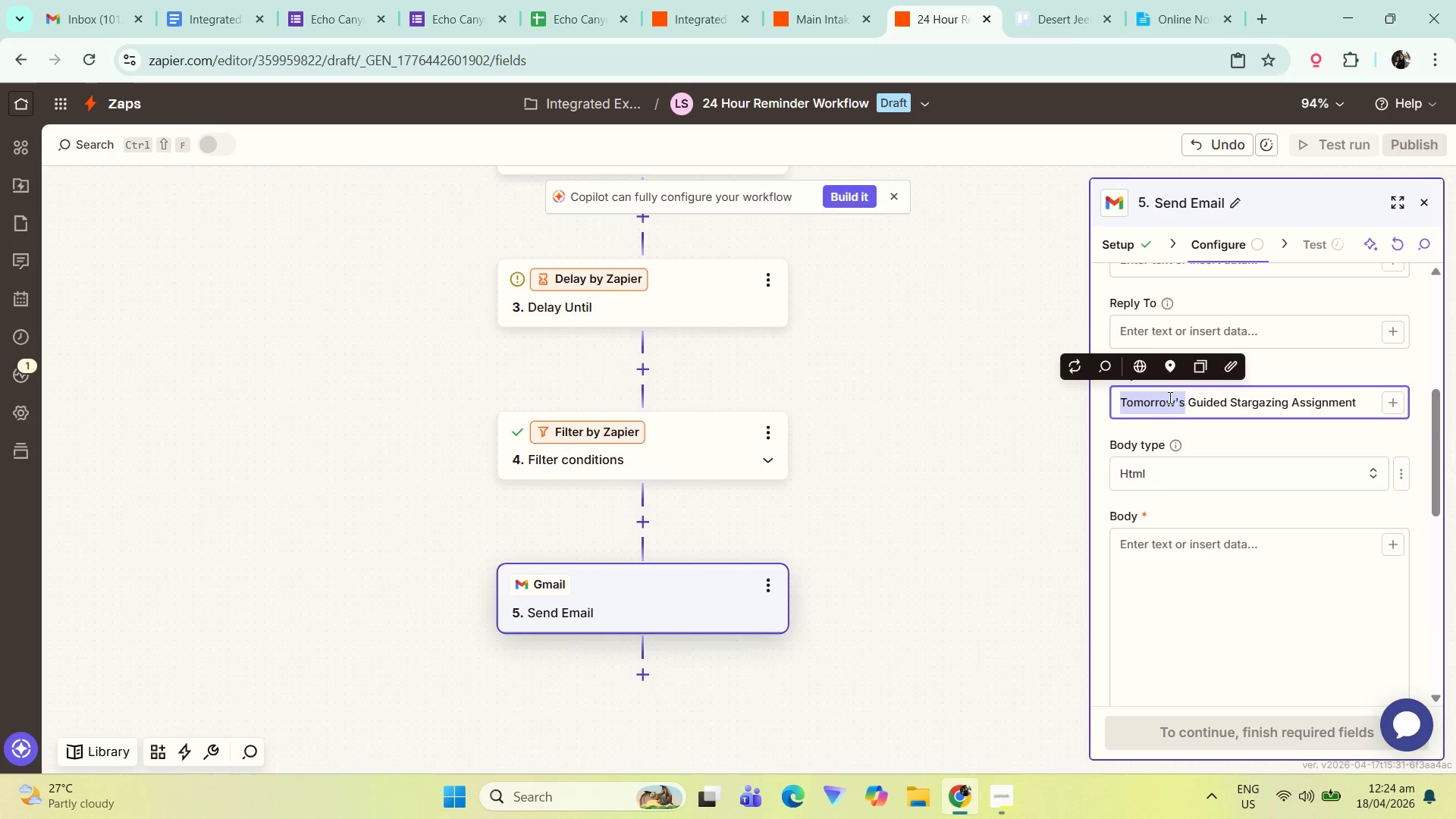 
left_click([1184, 405])
 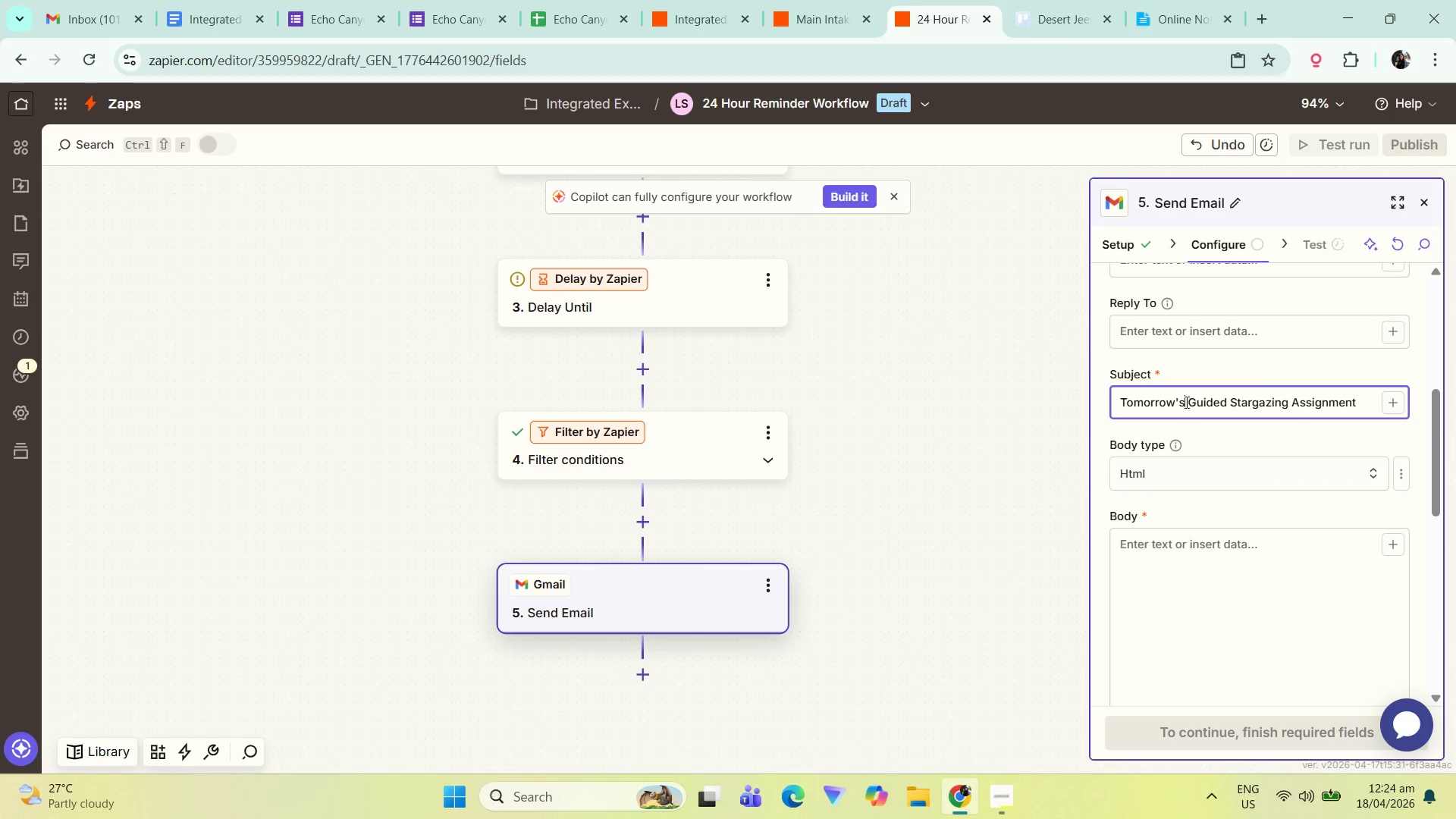 
left_click_drag(start_coordinate=[1185, 401], to_coordinate=[1050, 405])
 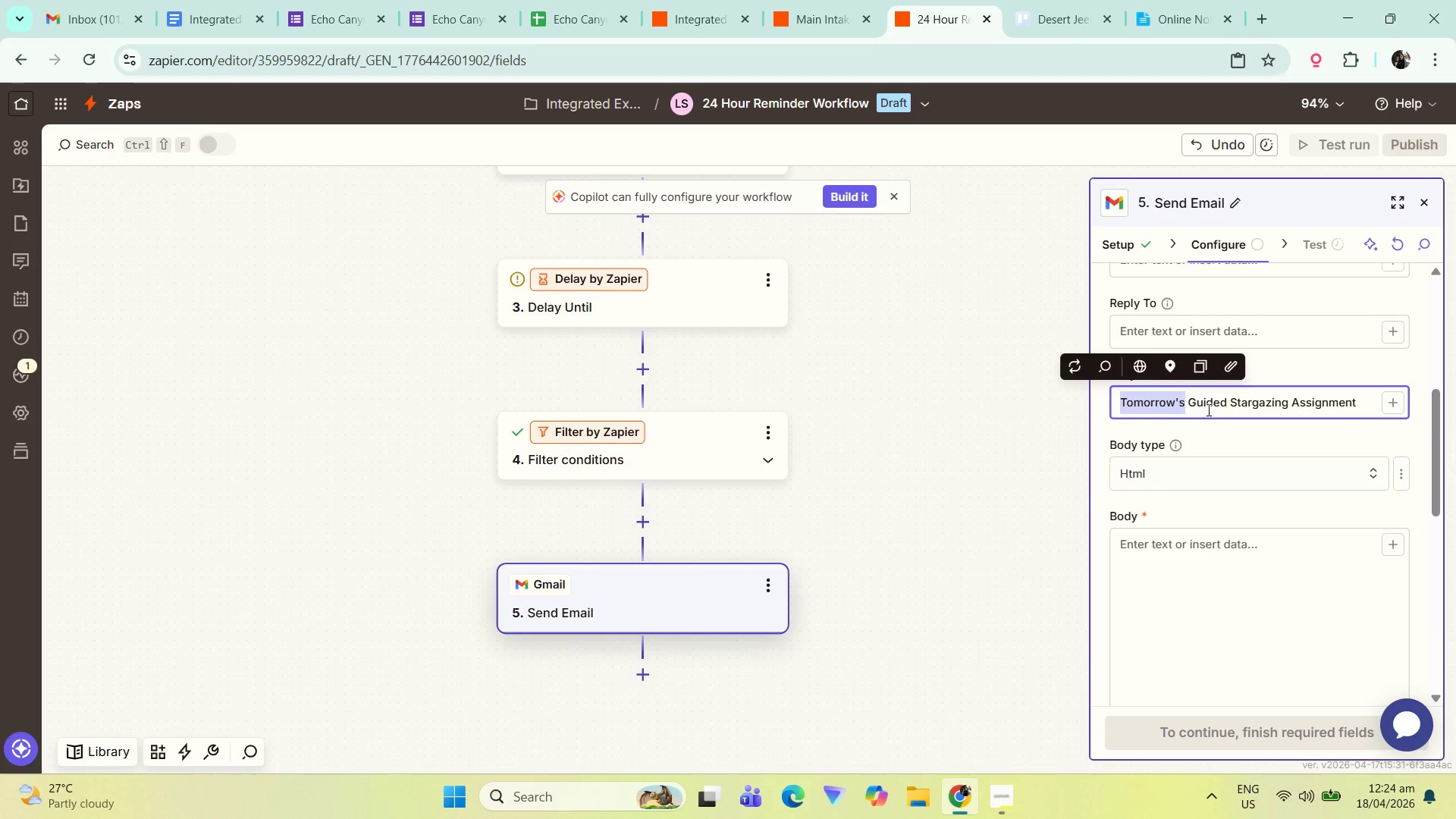 
key(Backspace)
 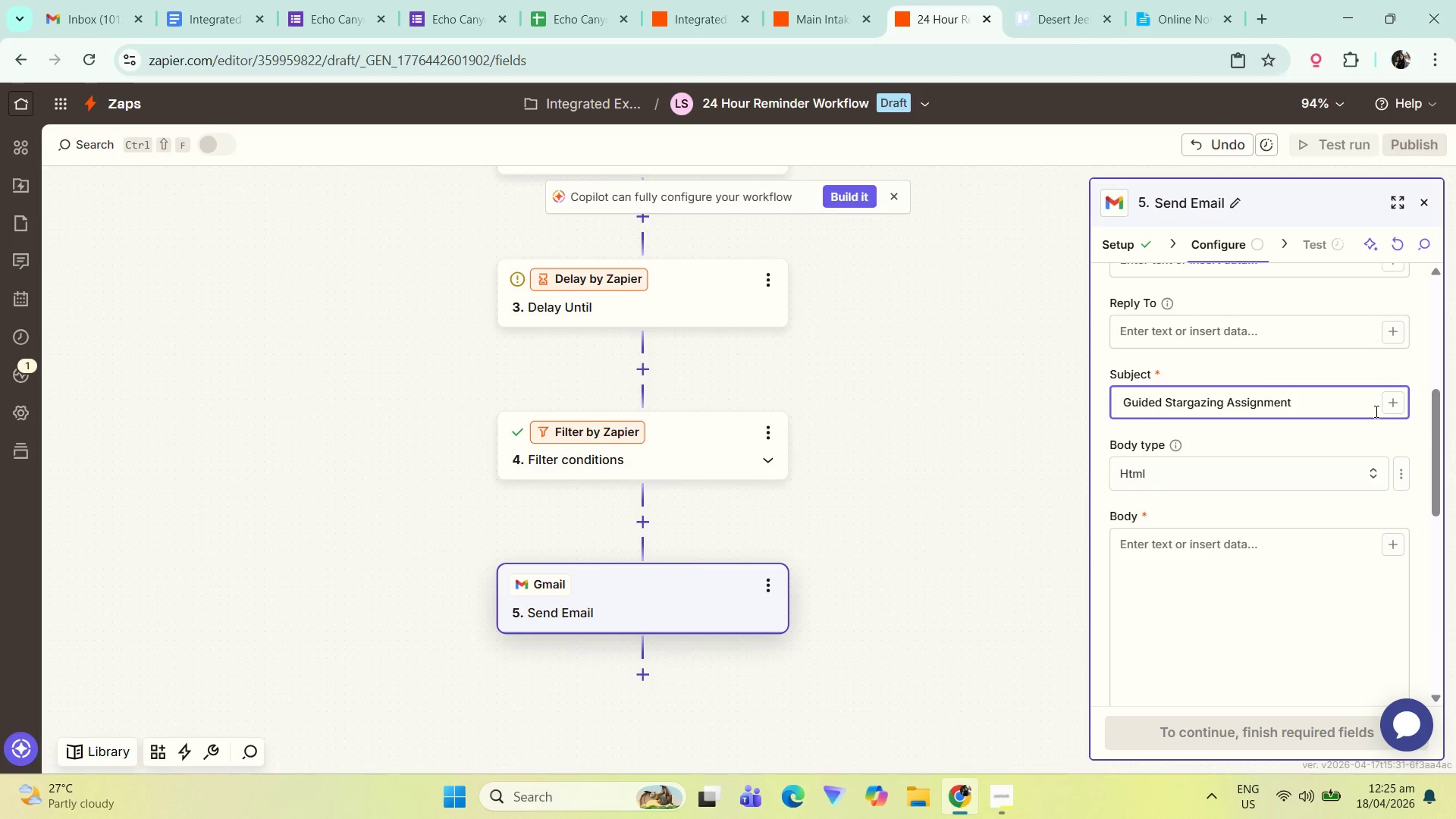 
left_click([1392, 405])
 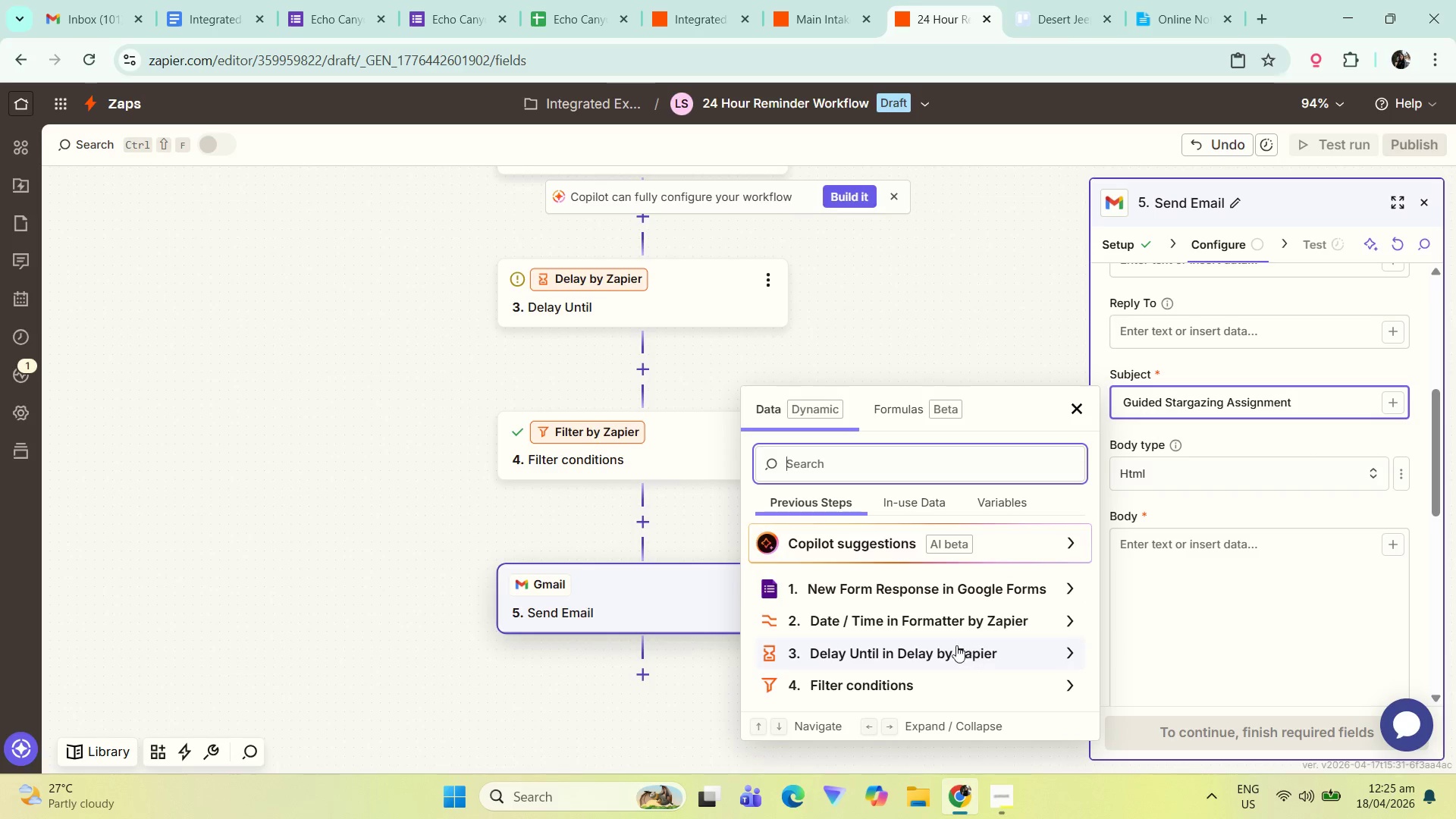 
left_click([1009, 623])
 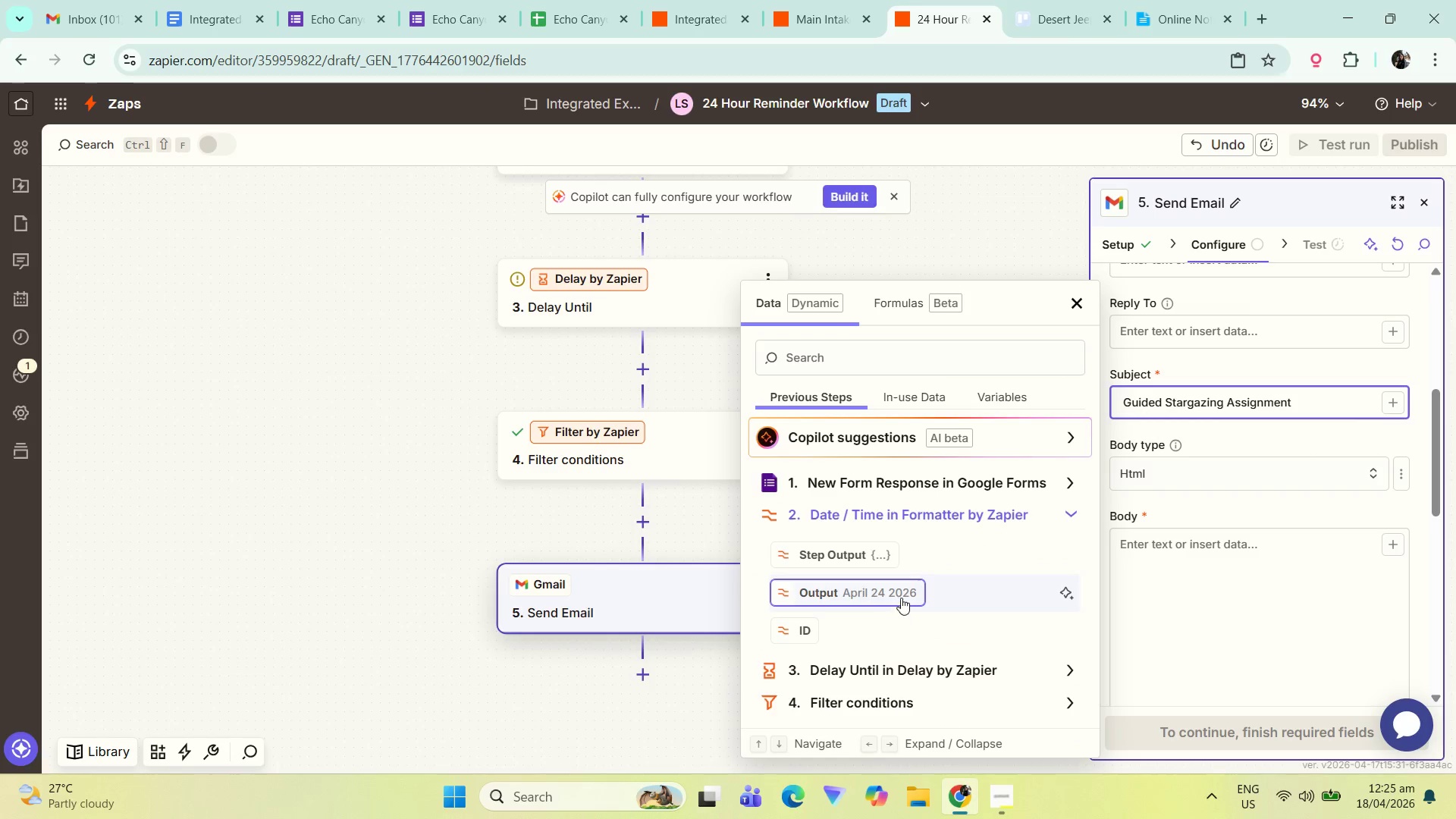 
left_click([905, 592])
 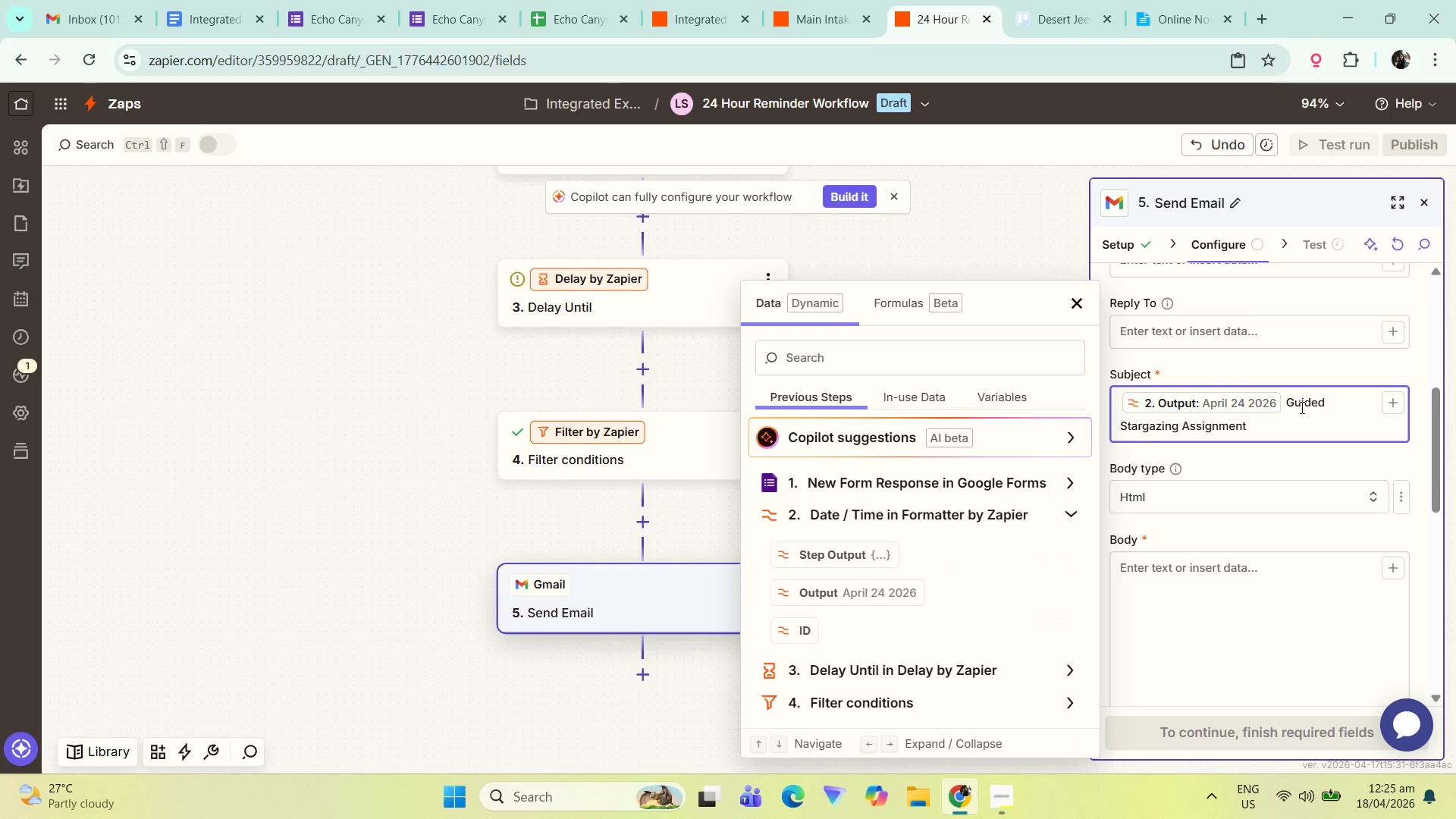 
key(Space)
 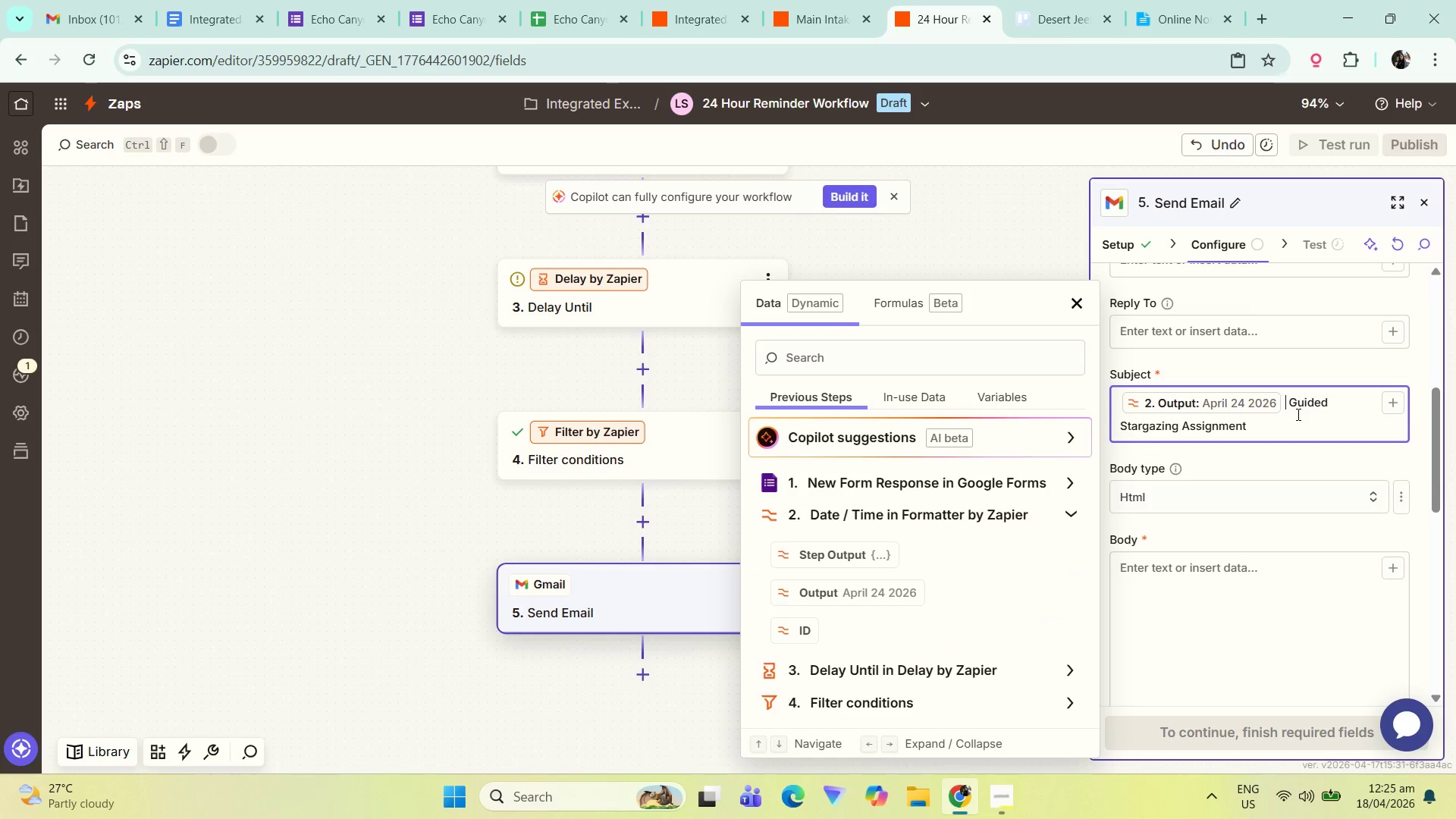 
key(Minus)
 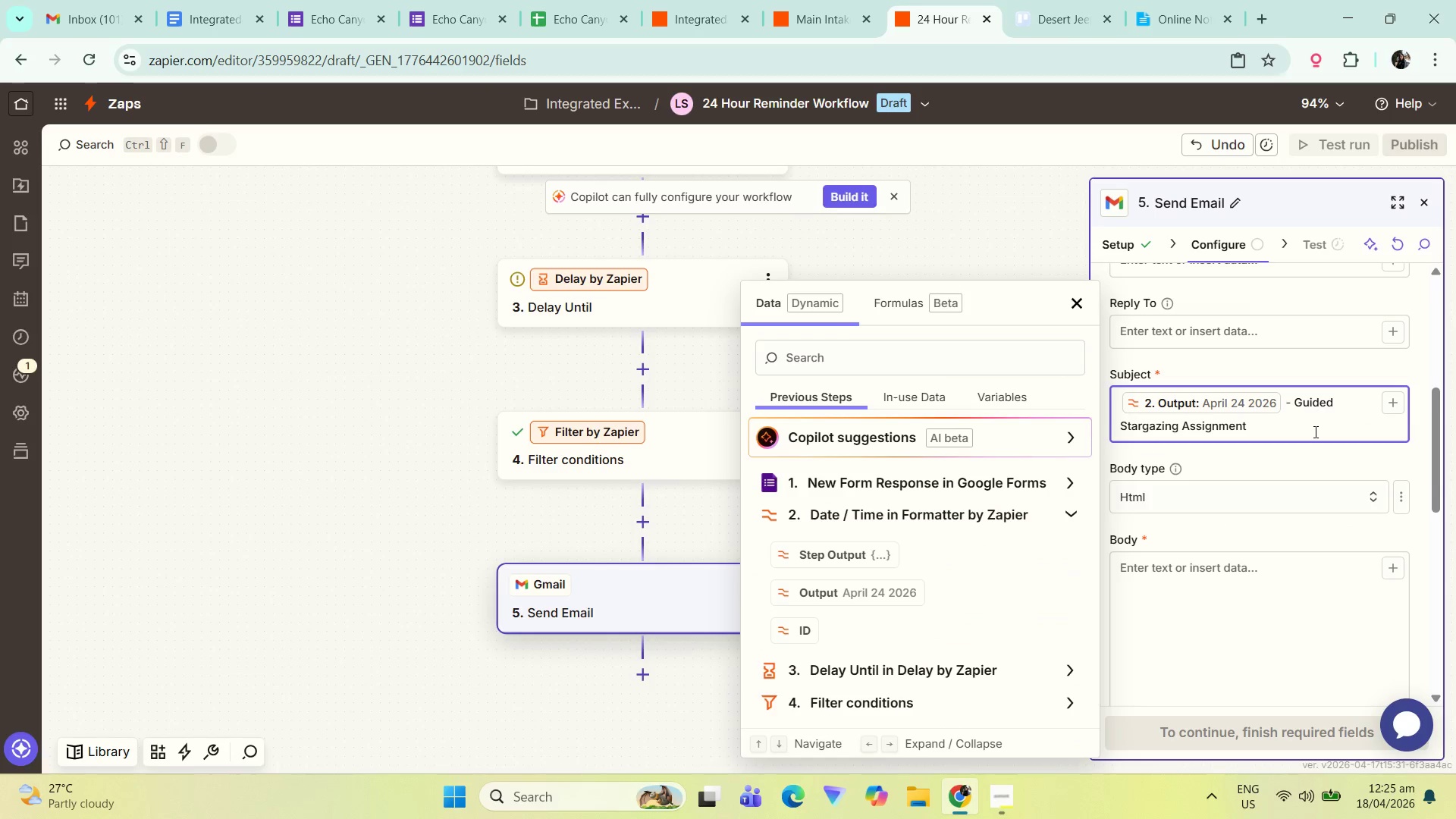 
key(ArrowRight)
 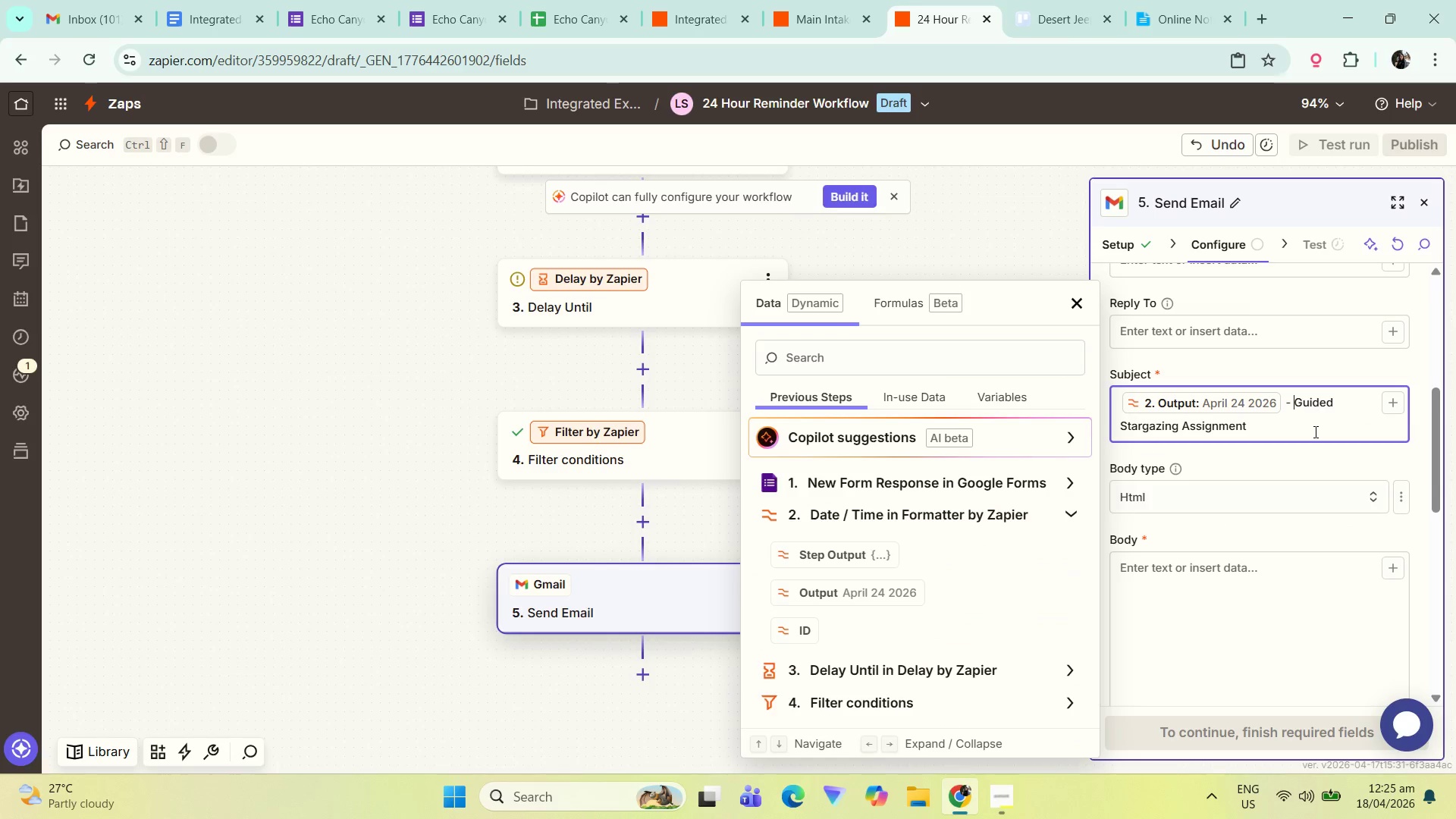 
key(Minus)
 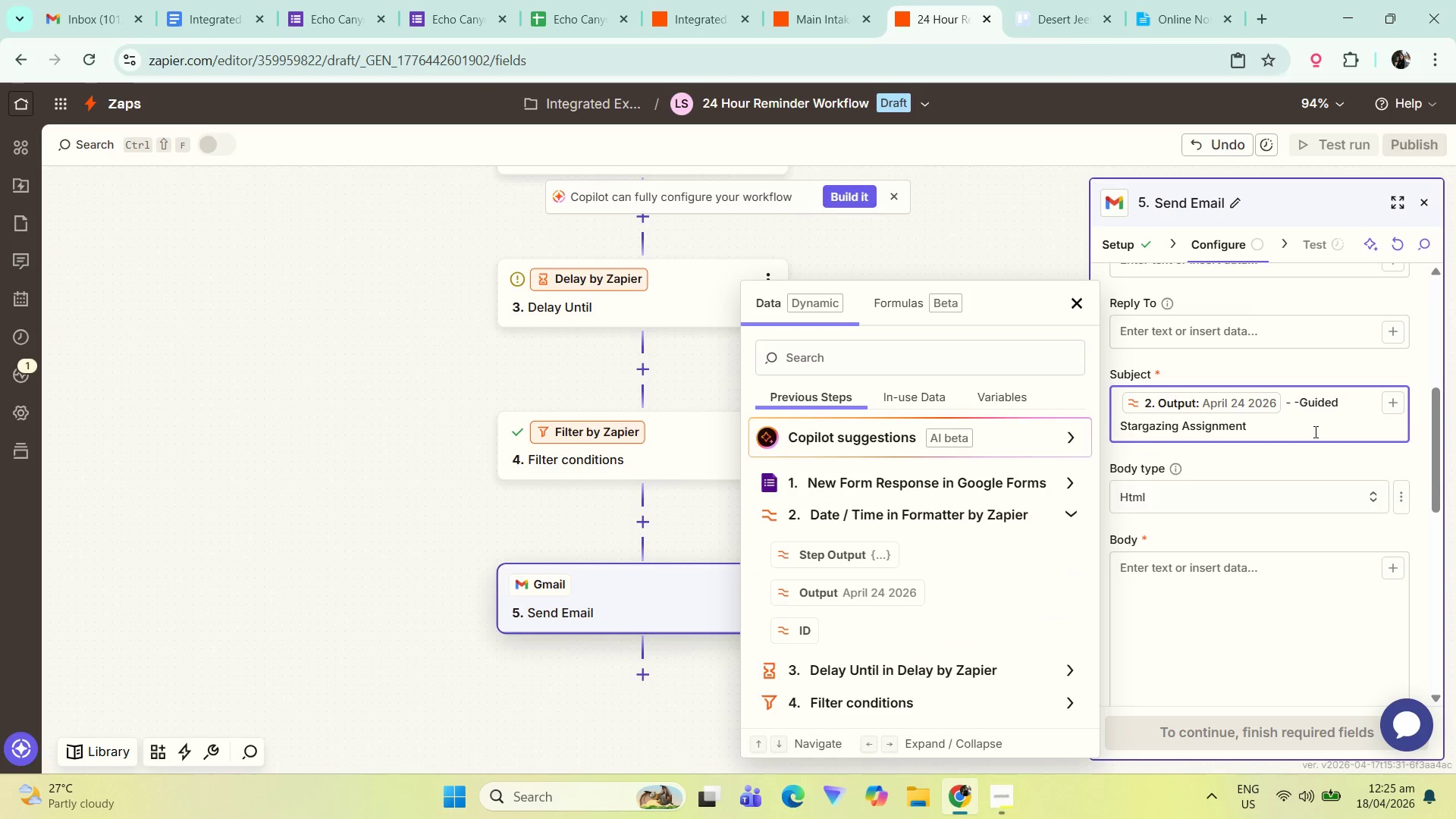 
key(Backspace)
 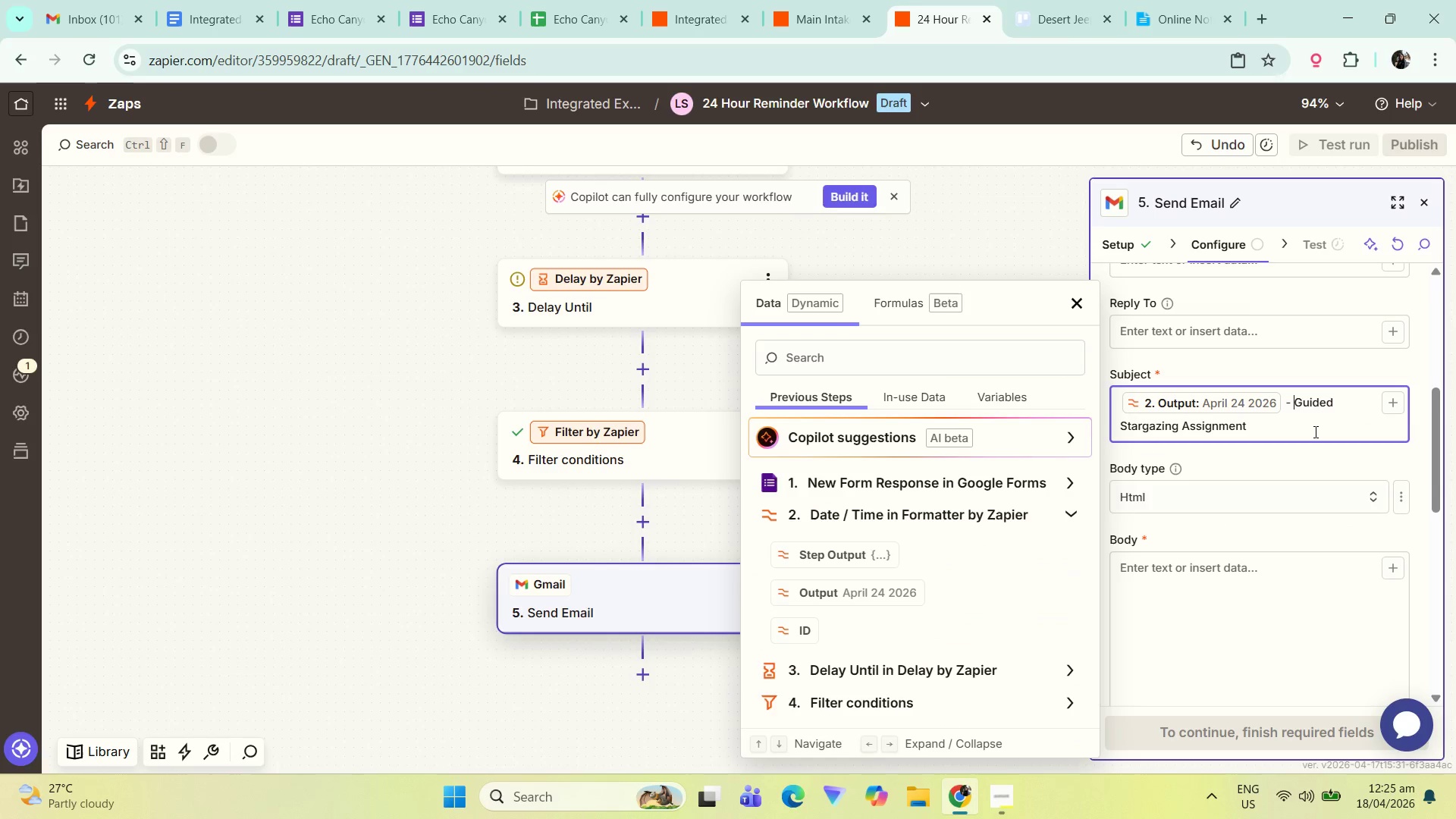 
key(Backspace)
 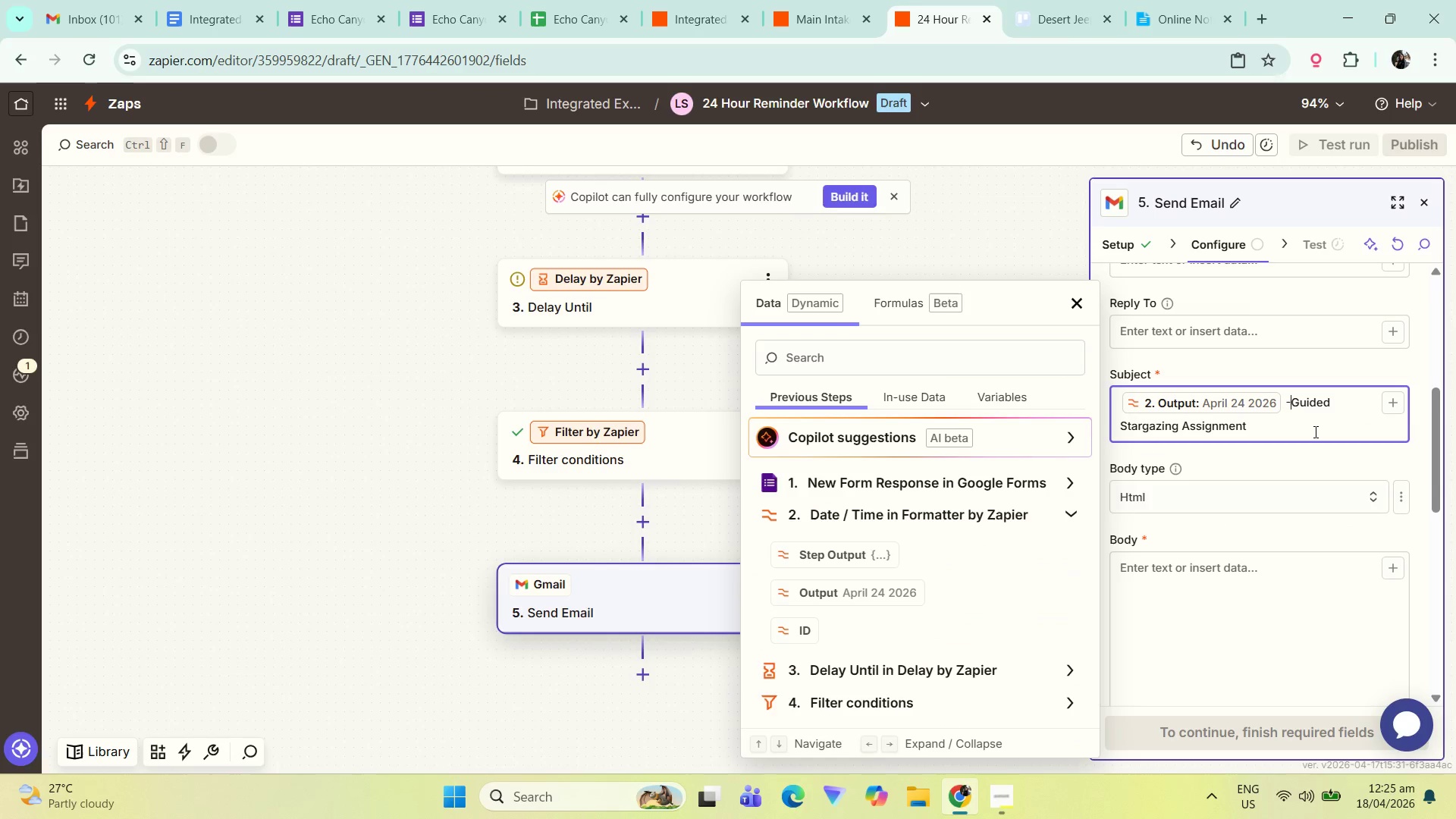 
key(Space)
 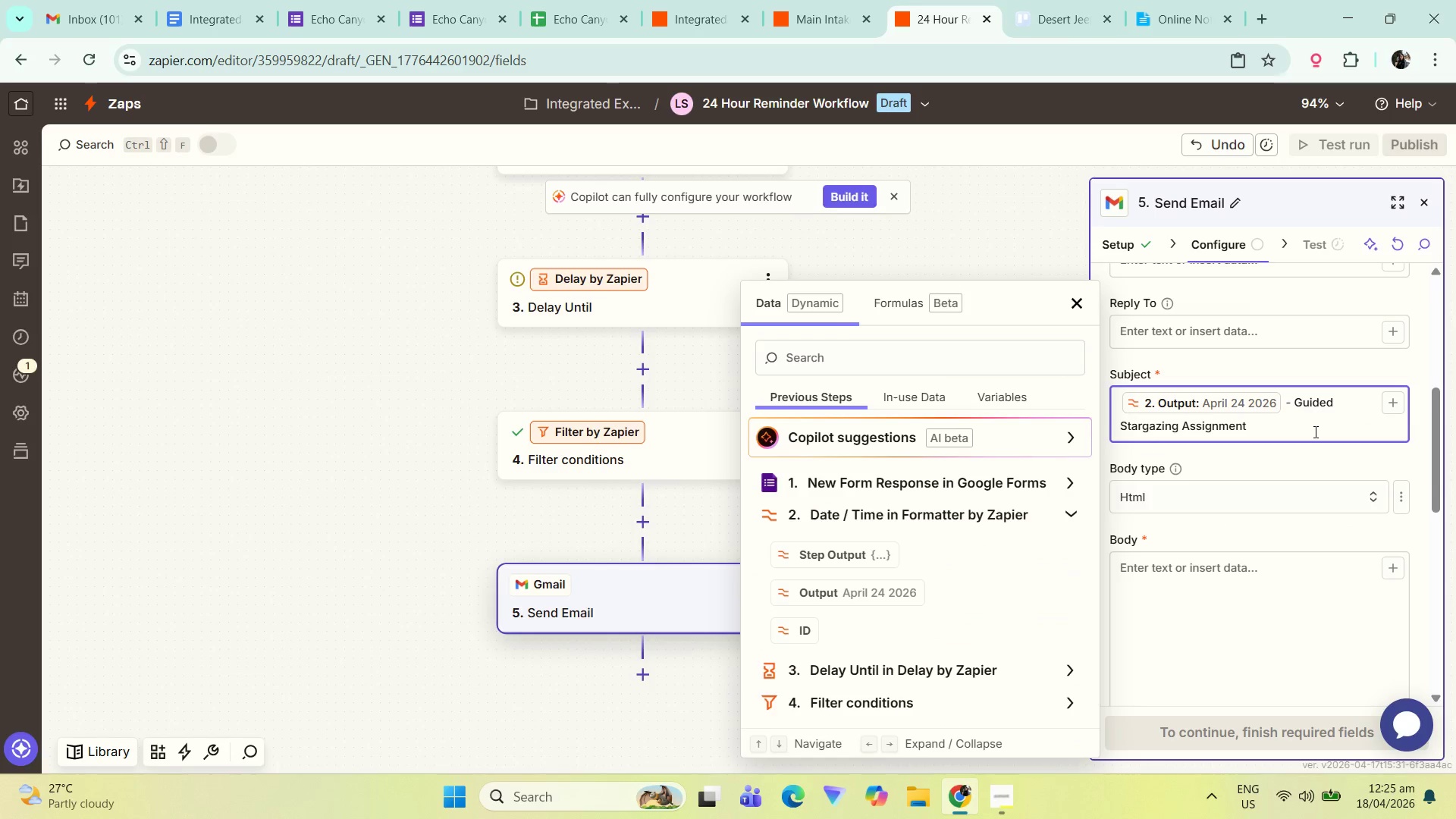 
left_click([1314, 431])
 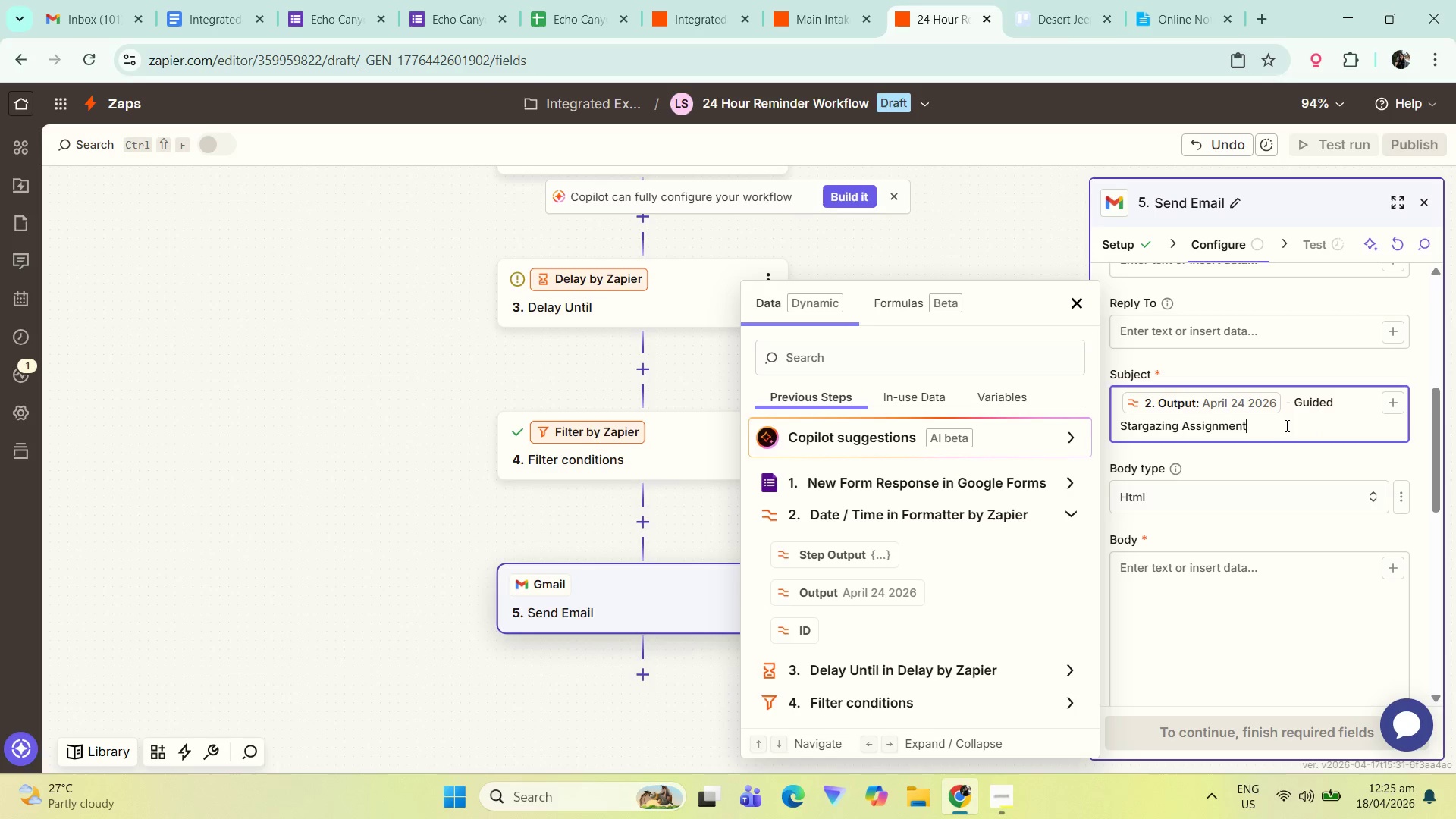 
left_click([1297, 403])
 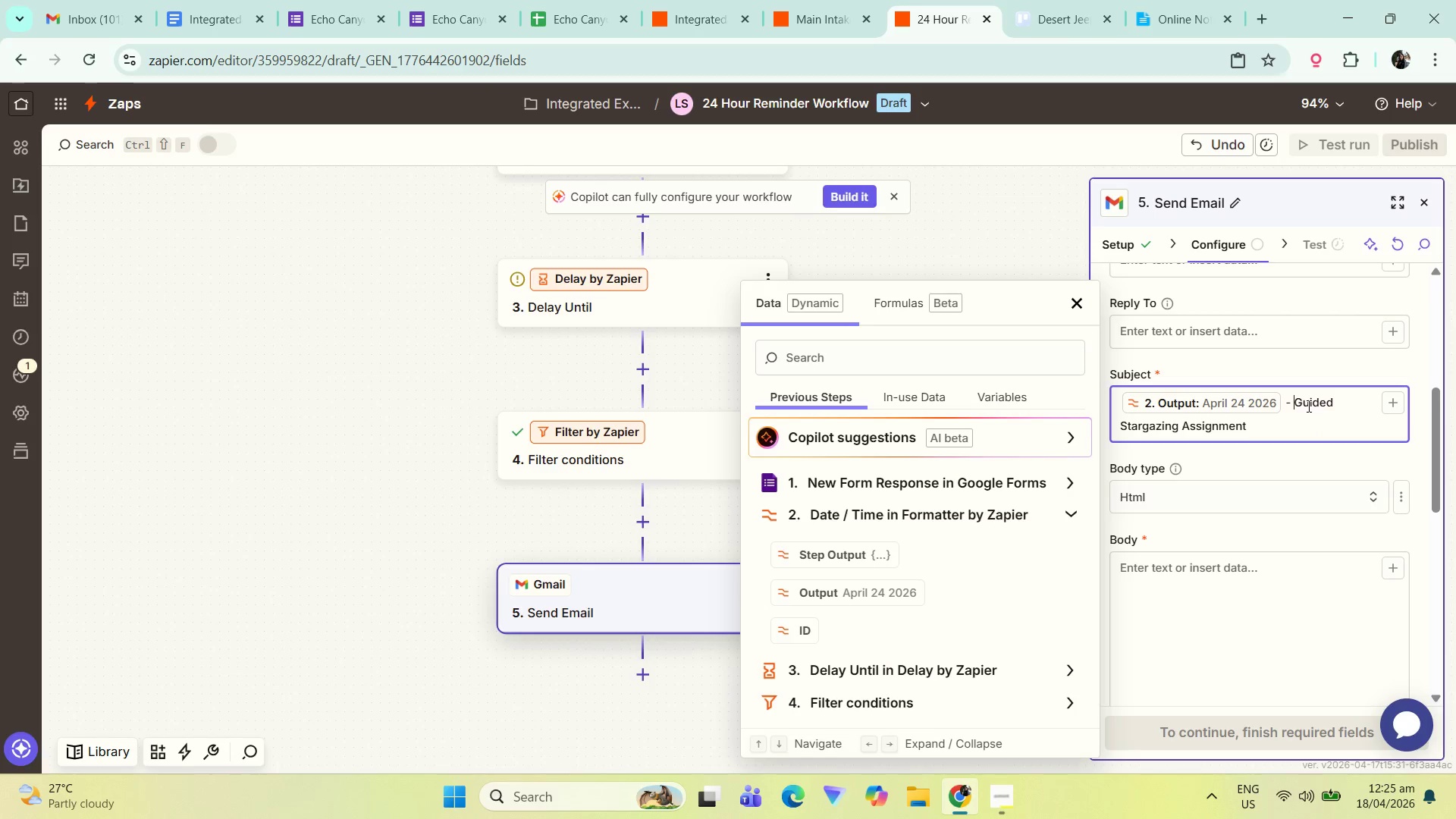 
key(Backspace)
 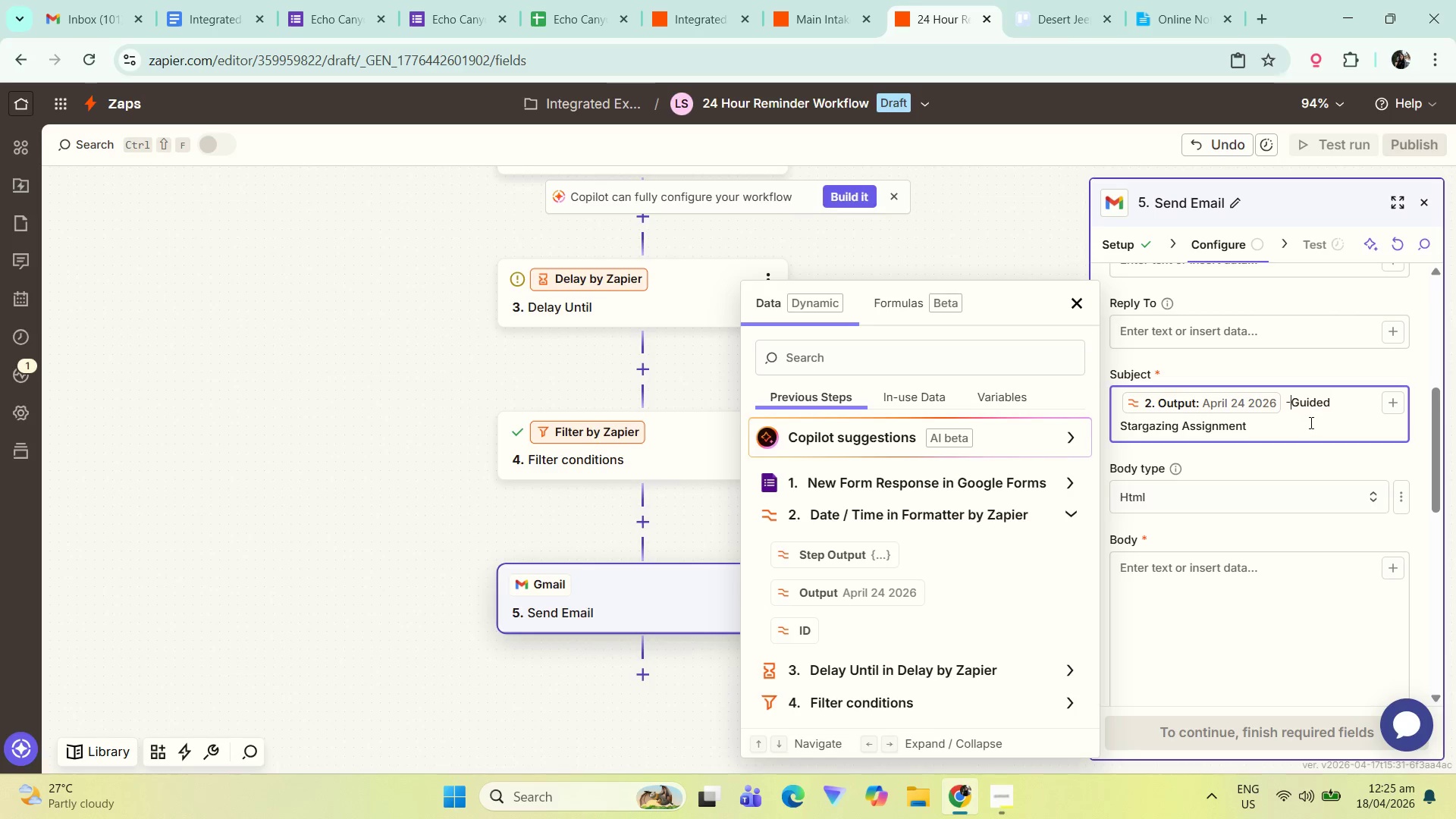 
key(Backspace)
 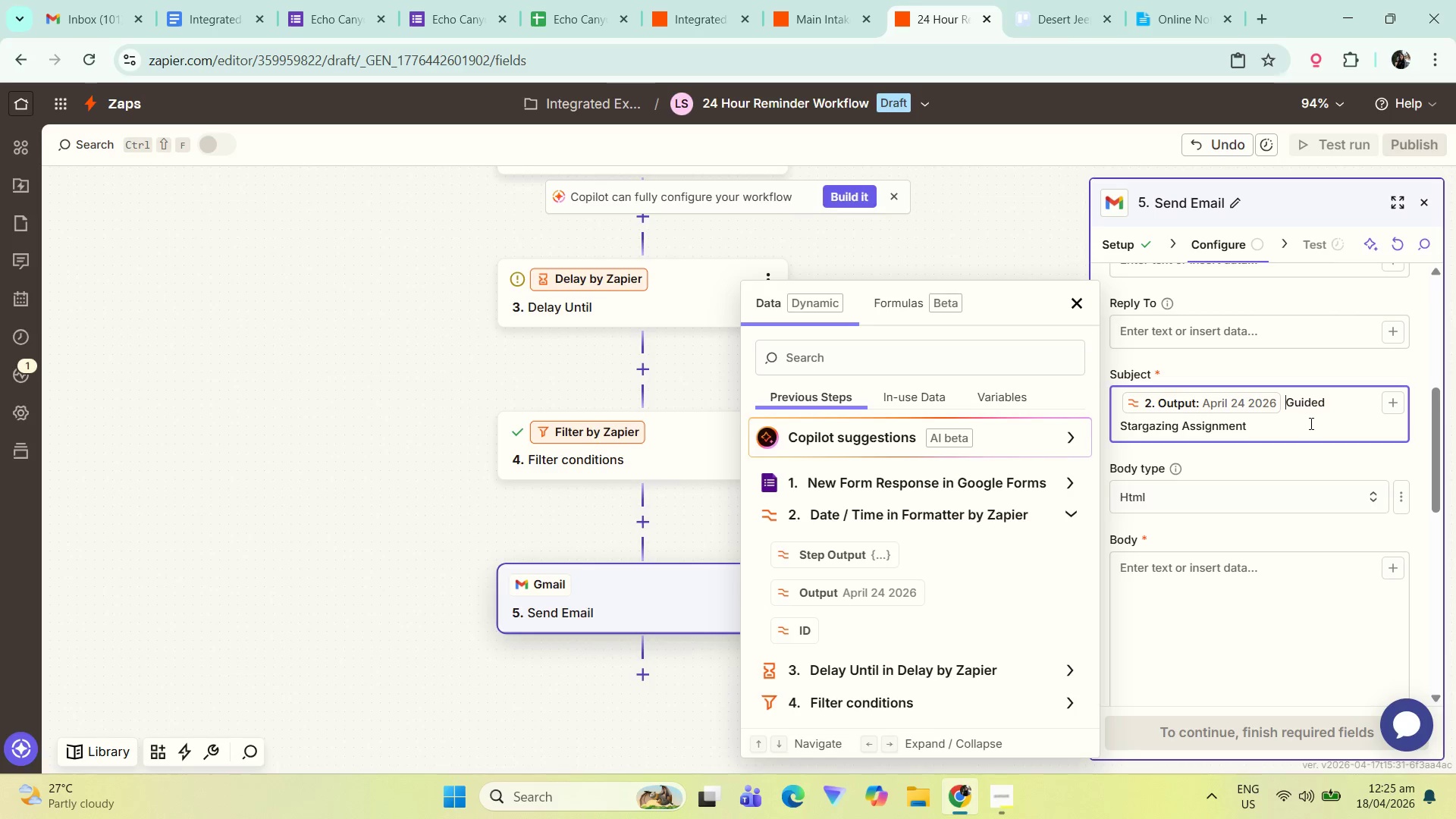 
key(Backspace)
 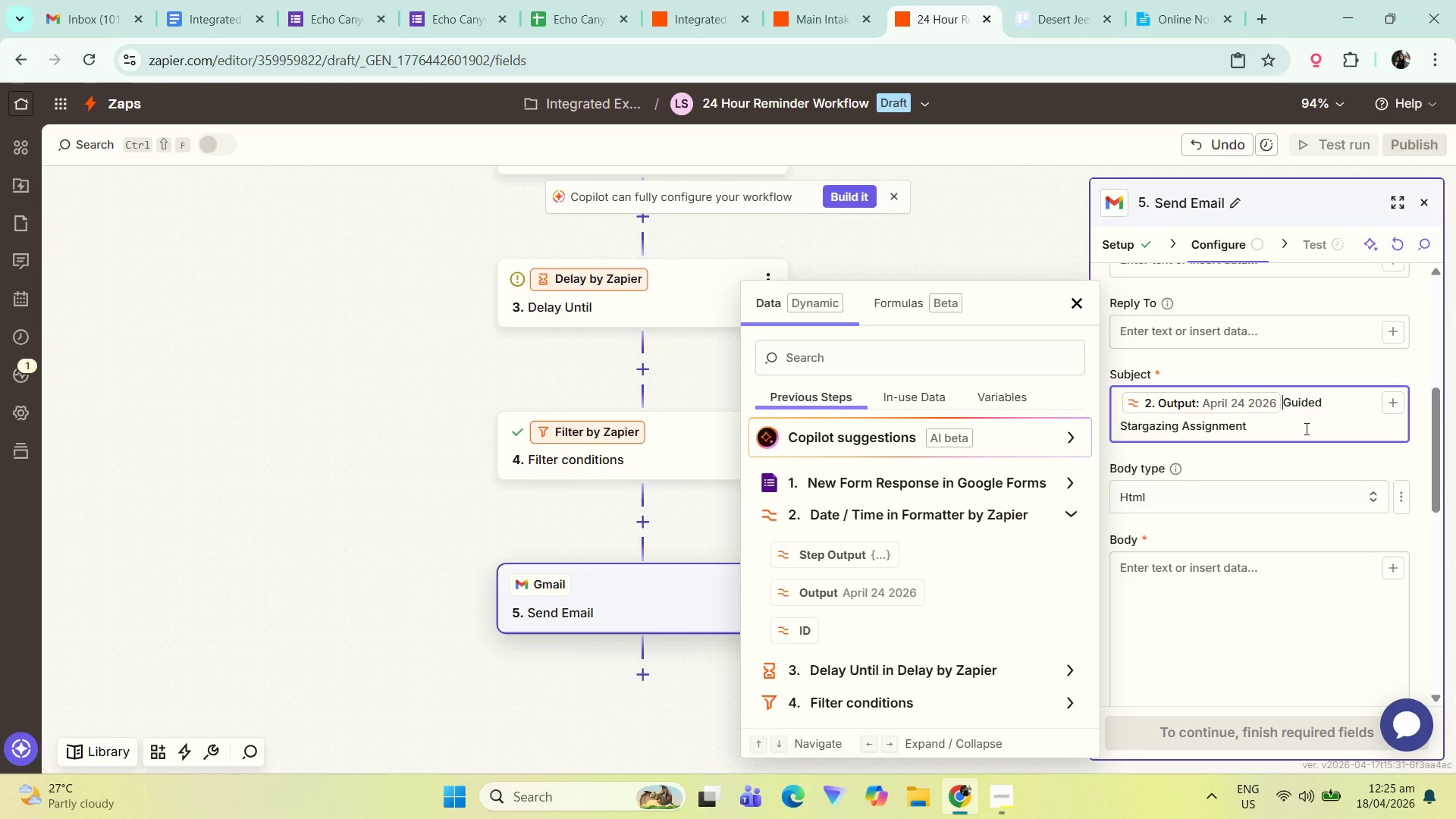 
key(Backspace)
 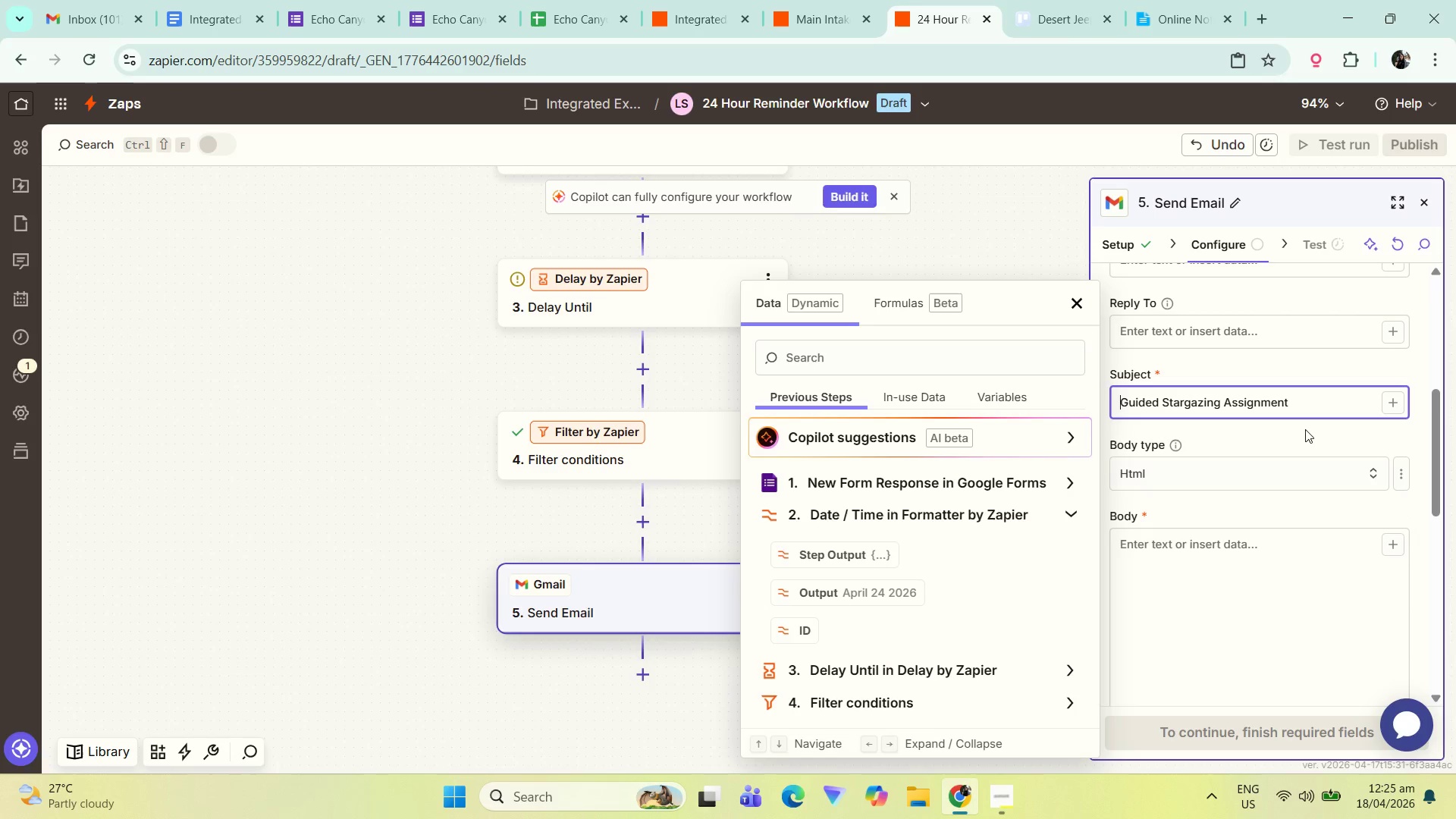 
key(Backspace)
 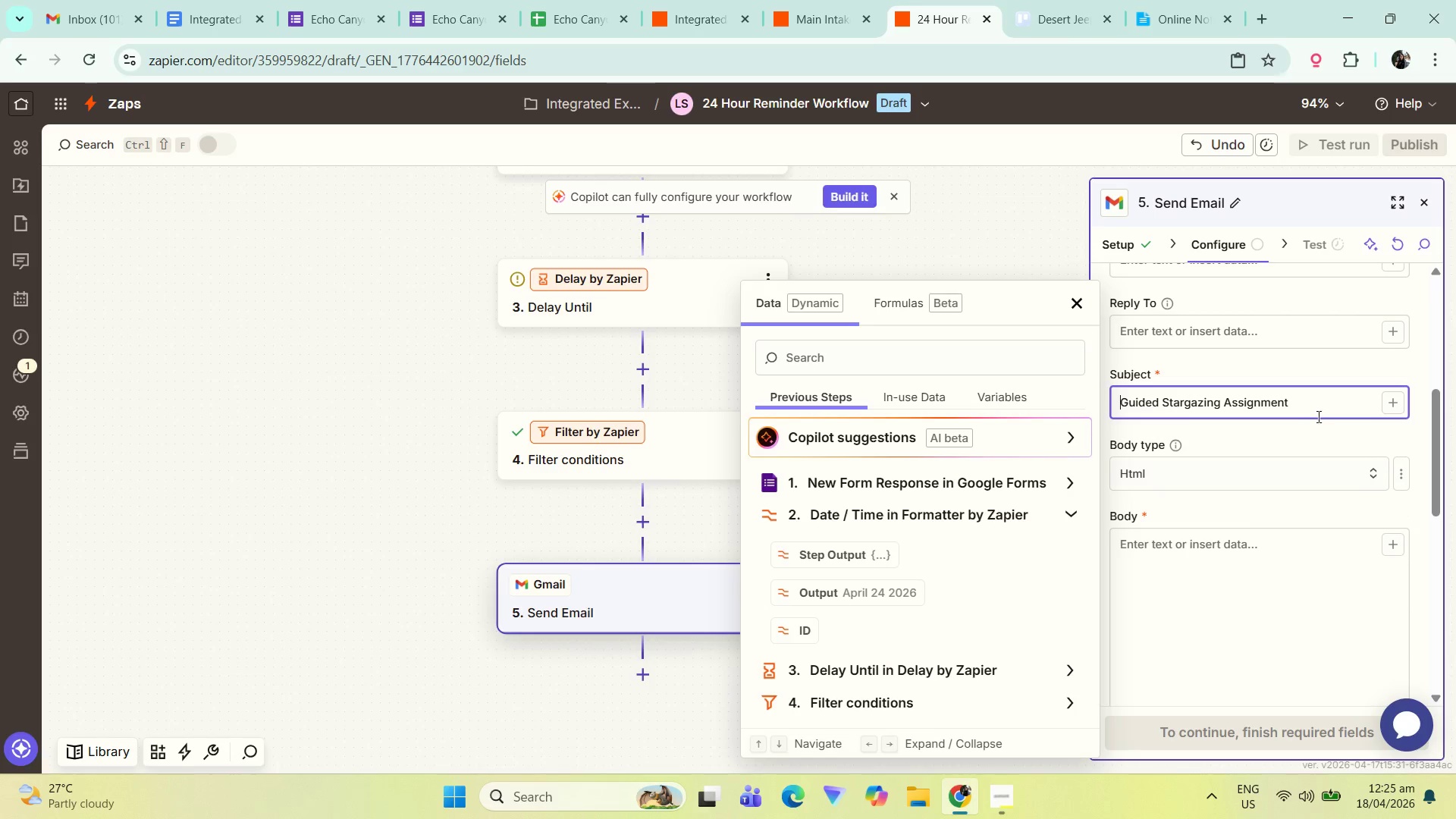 
left_click([1317, 404])
 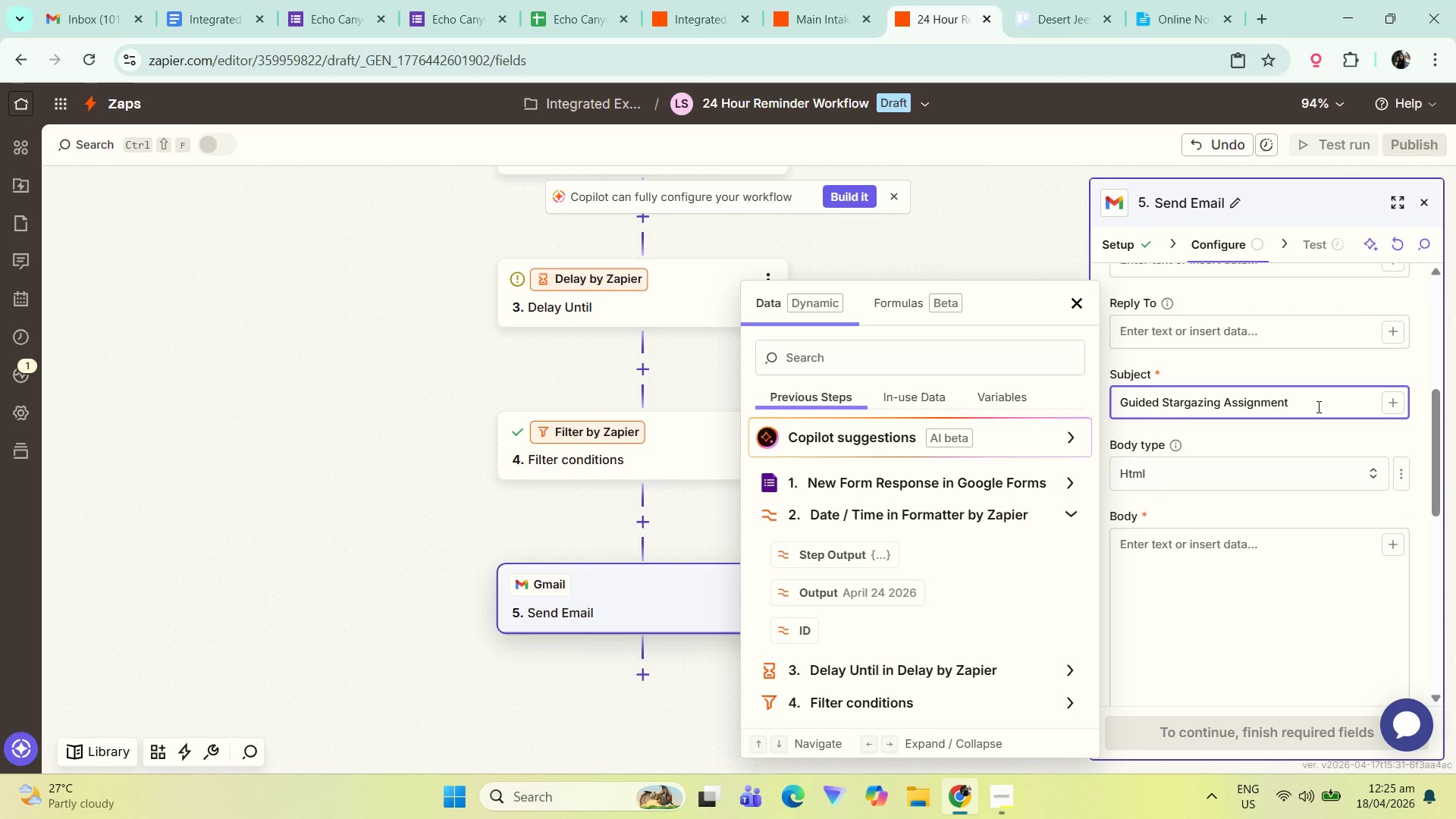 
key(Space)
 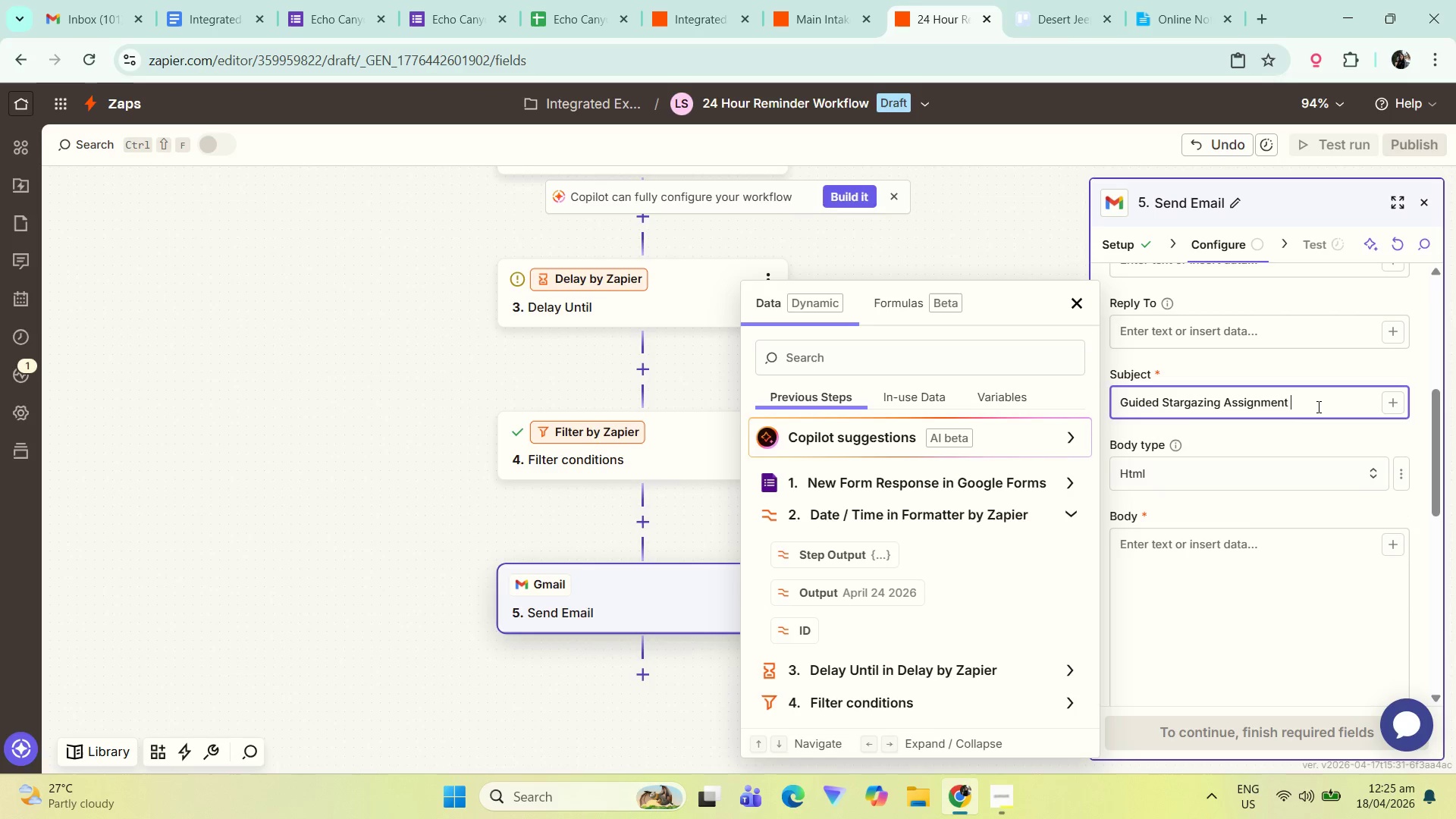 
key(Minus)
 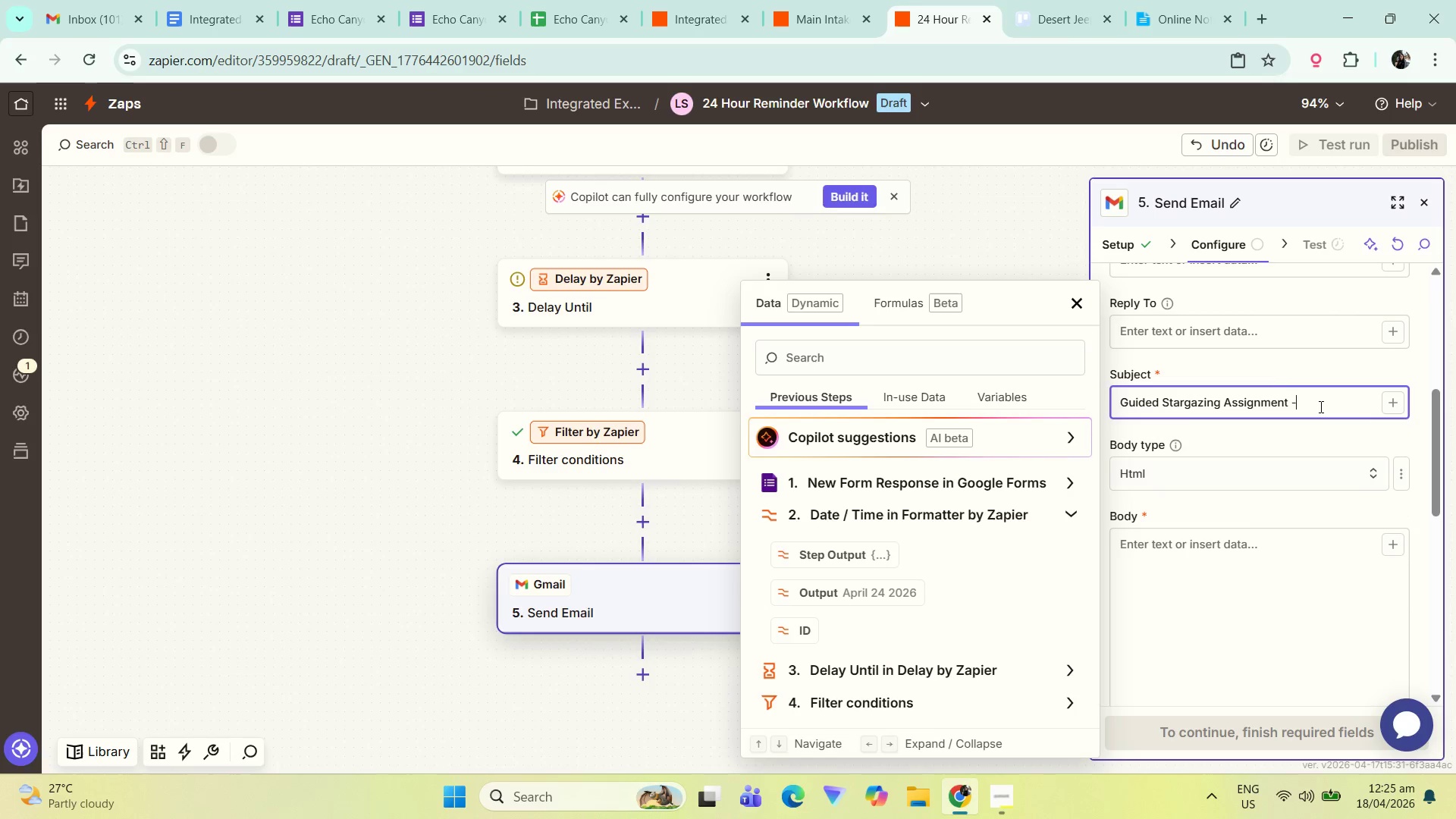 
key(Space)
 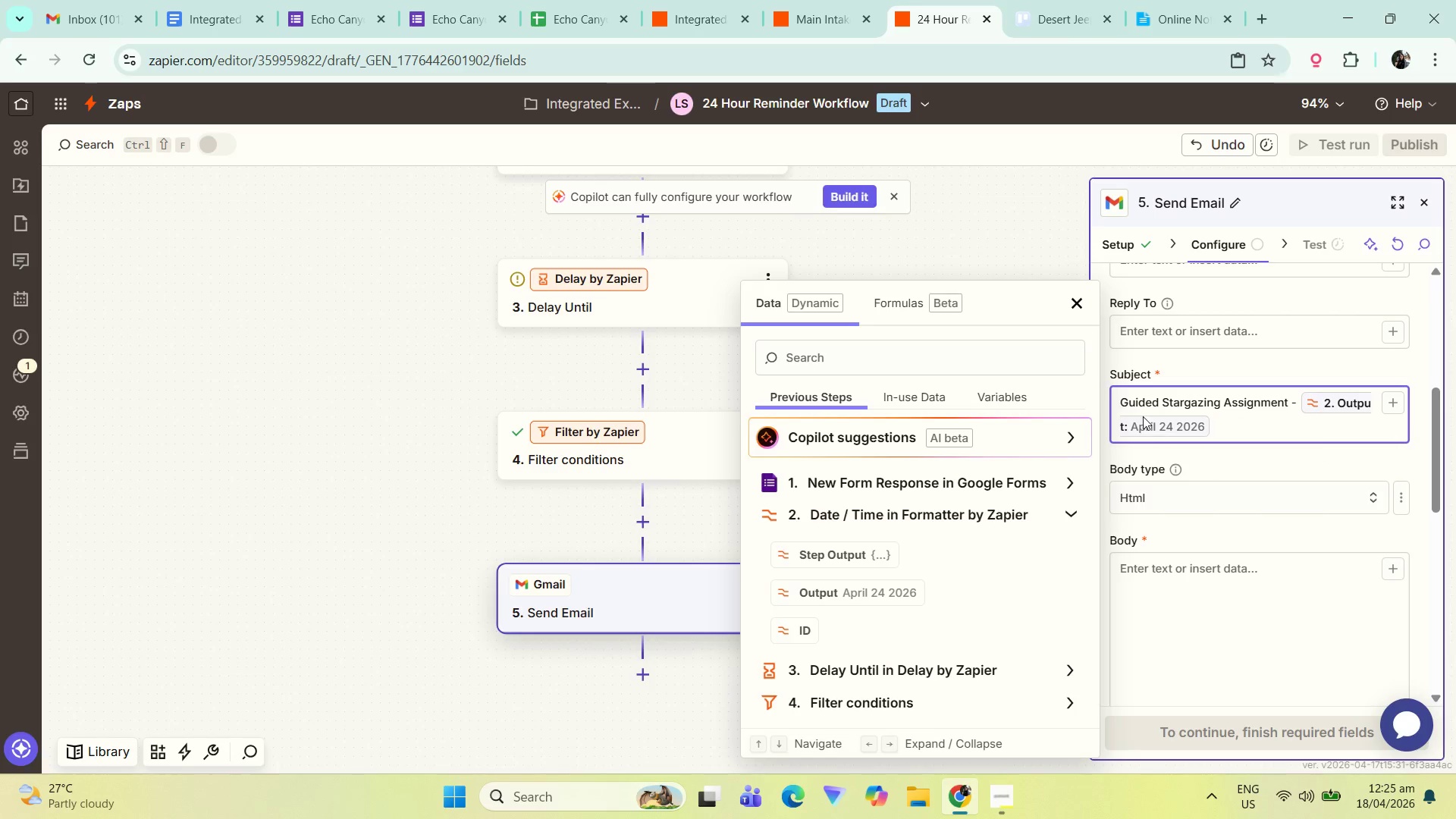 
left_click([1172, 564])
 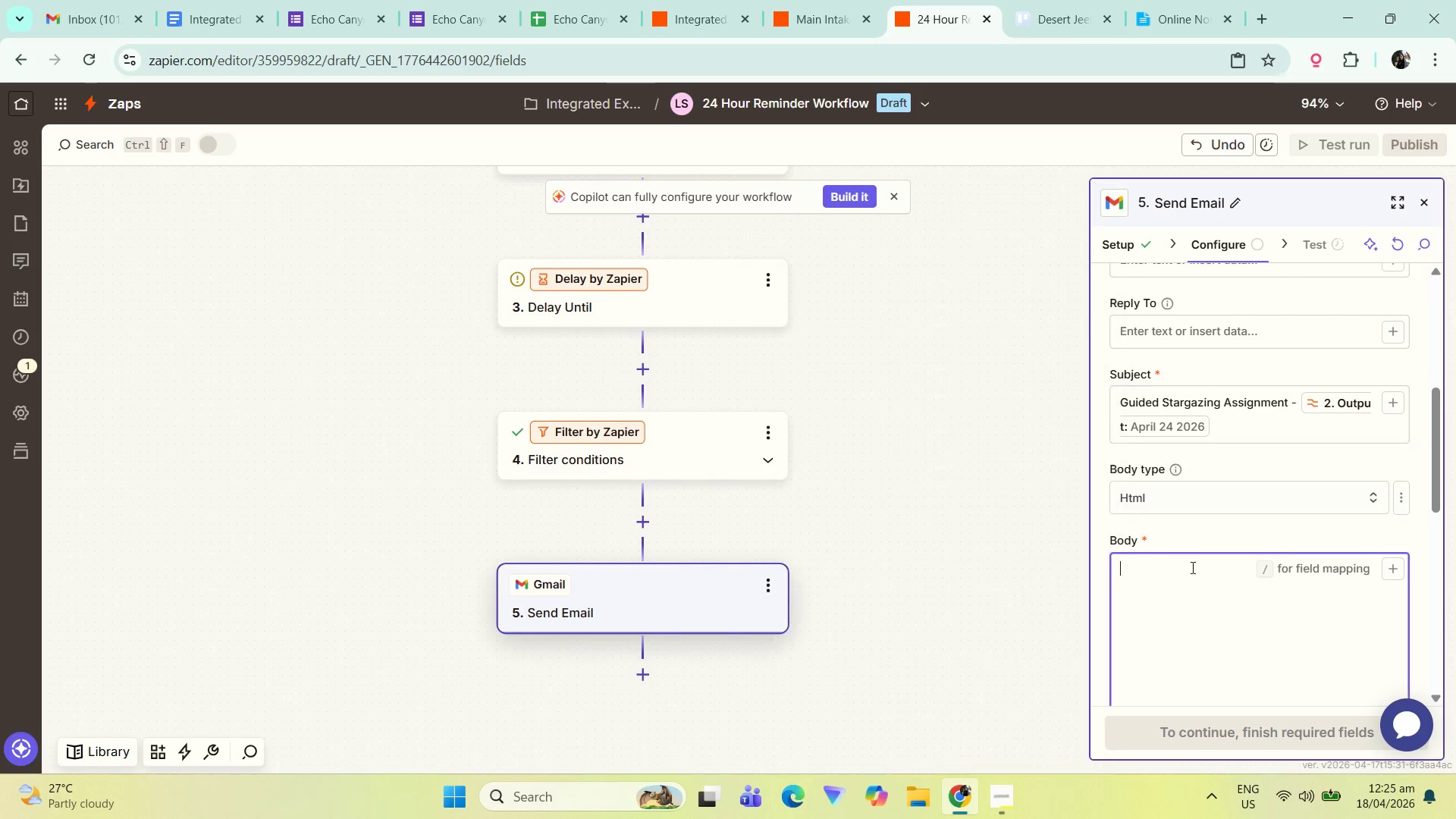 
scroll: coordinate [1328, 513], scroll_direction: down, amount: 2.0
 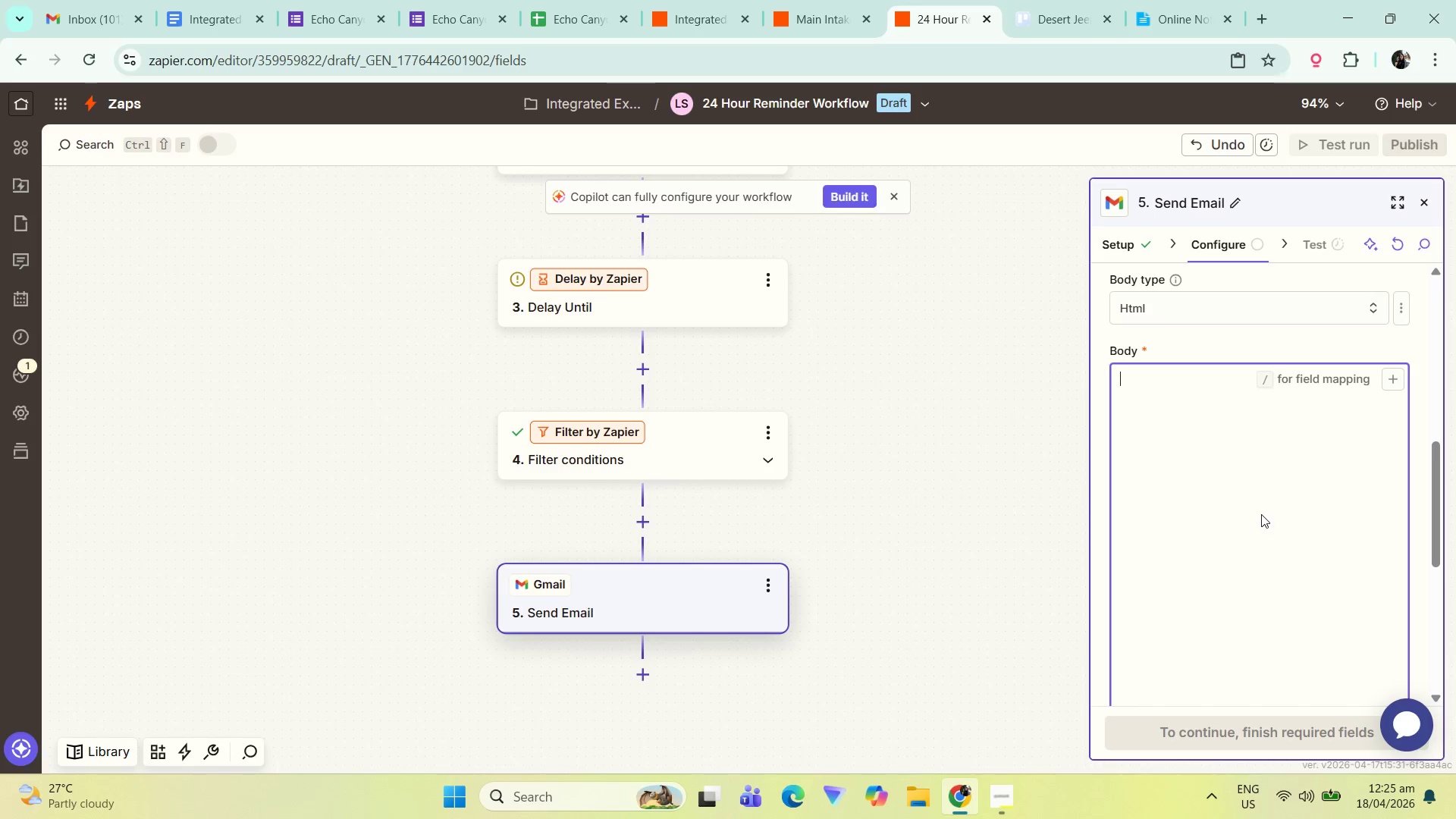 
type(Hee)
key(Backspace)
type(llo Team,)
key(Backspace)
key(Backspace)
key(Backspace)
key(Backspace)
key(Backspace)
type(Johnricj)
key(Backspace)
type(k,)
 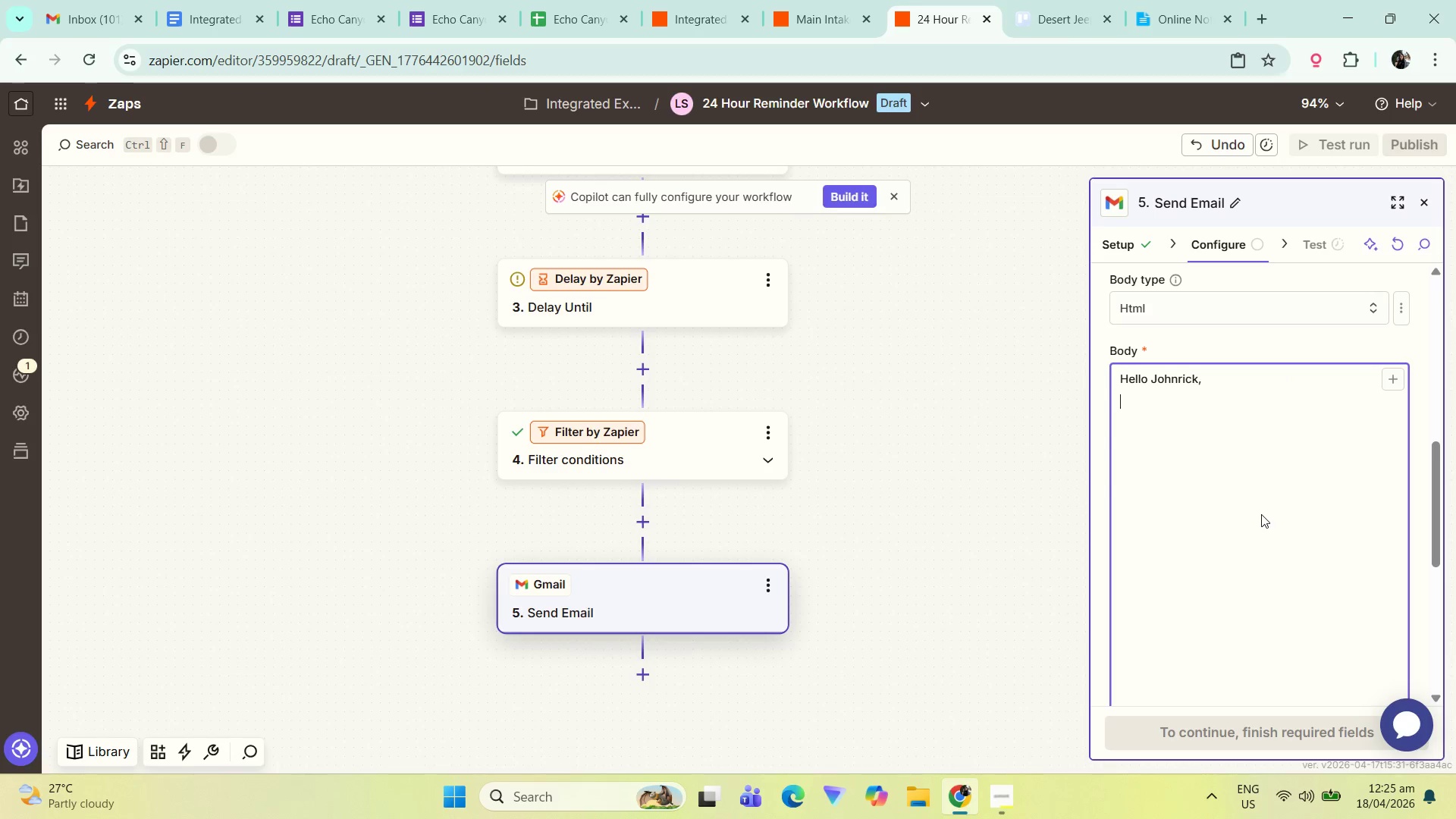 
 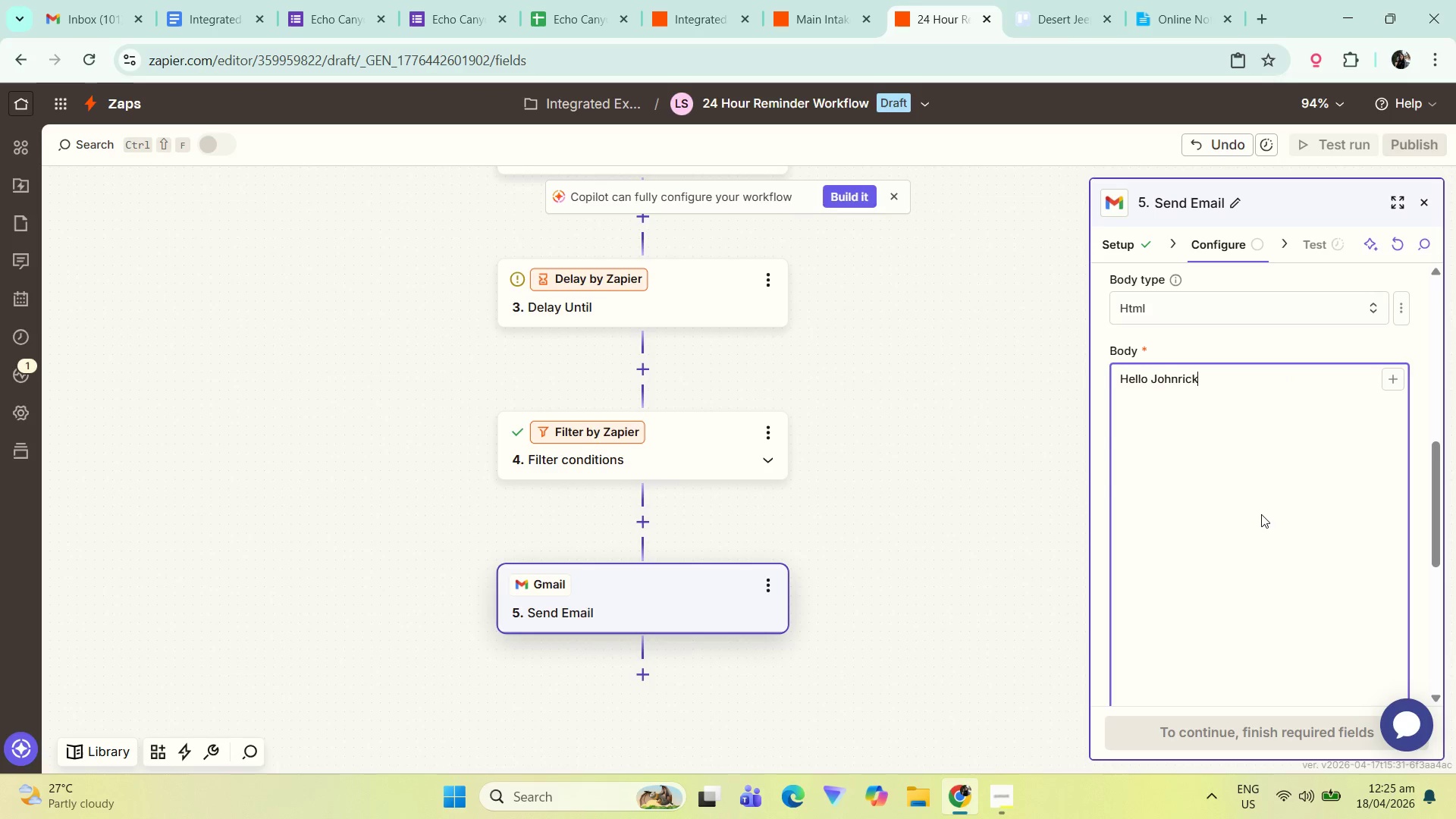 
key(Enter)